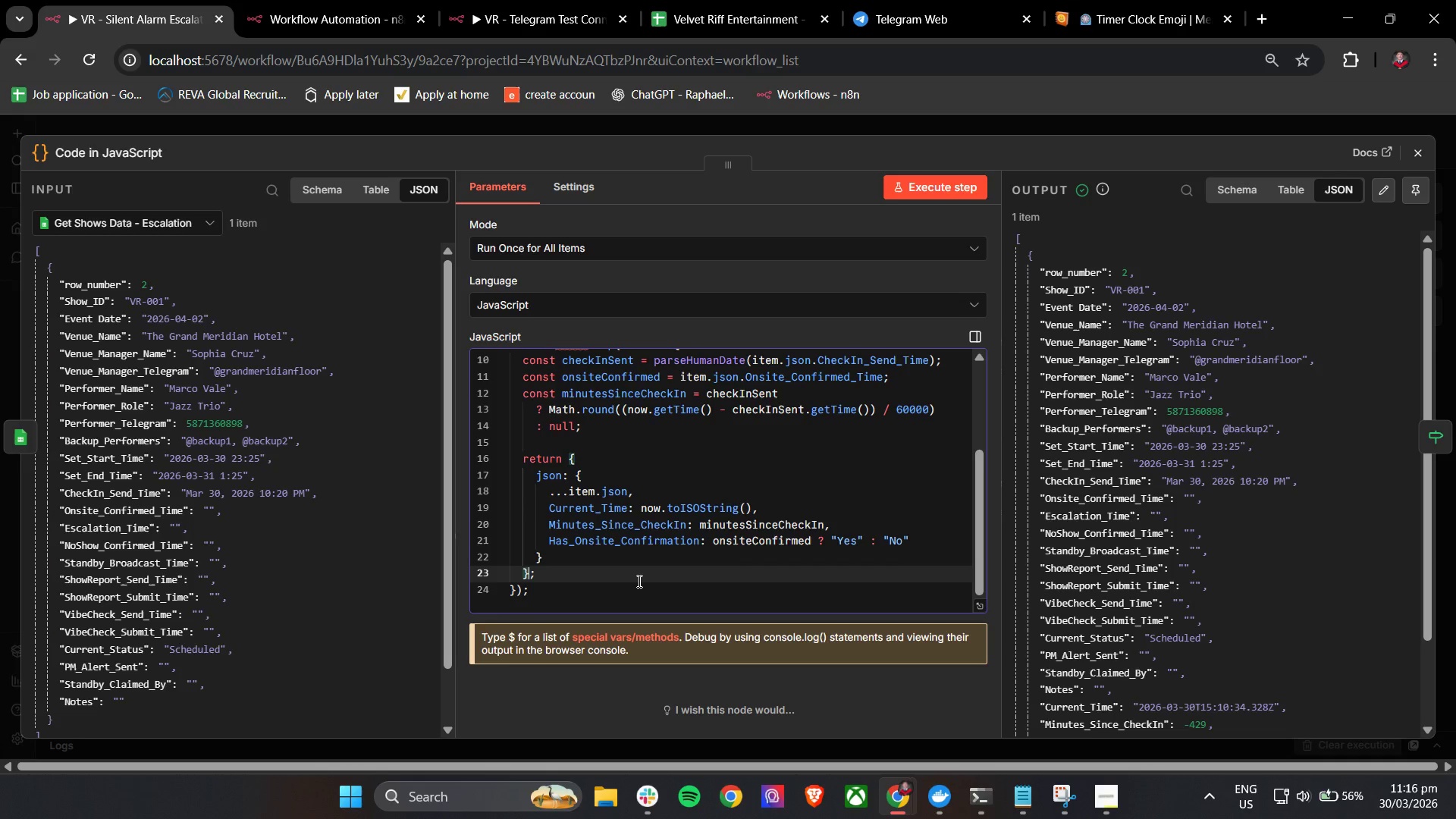 
left_click([638, 581])
 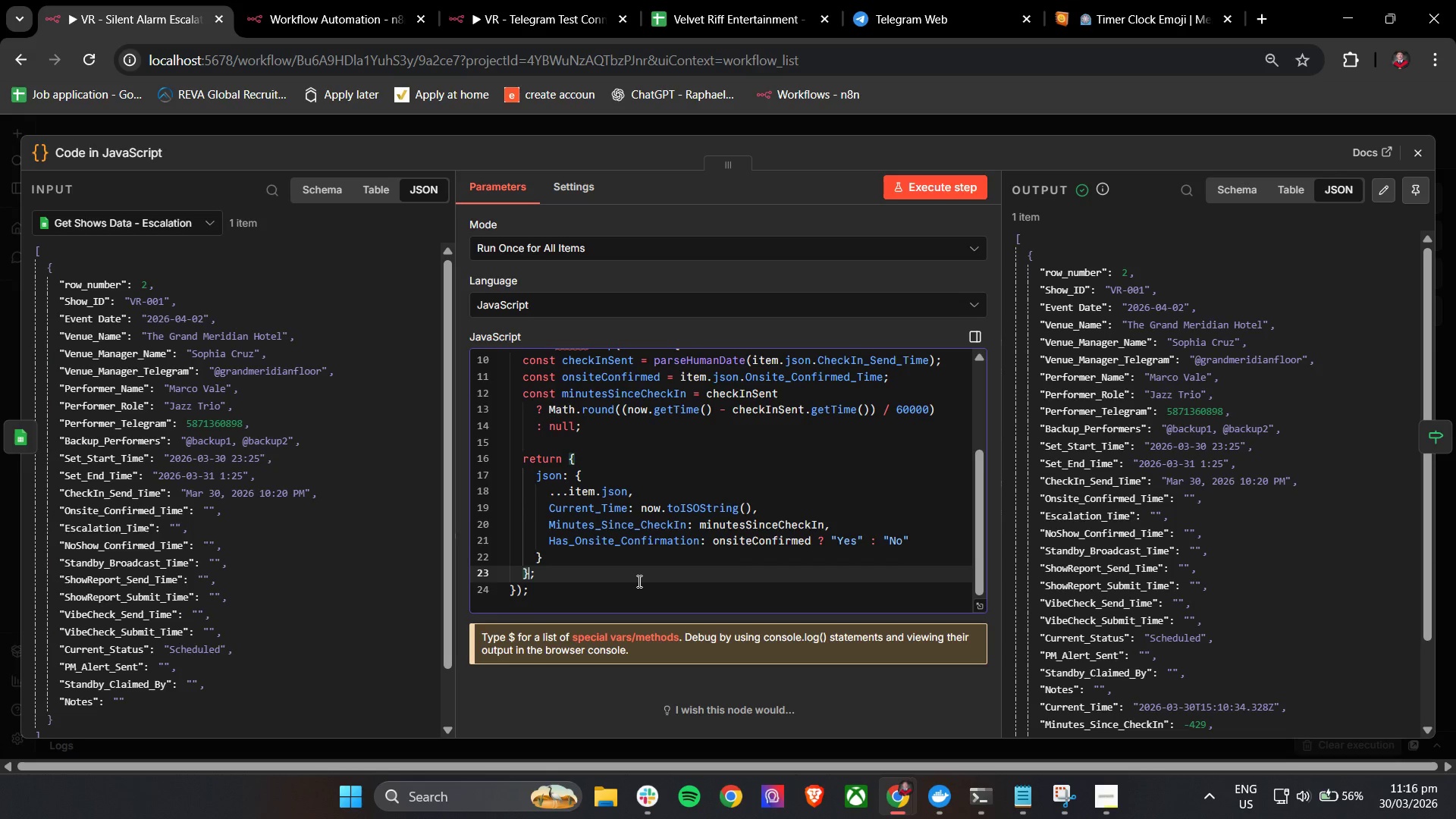 
hold_key(key=ControlLeft, duration=0.42)
 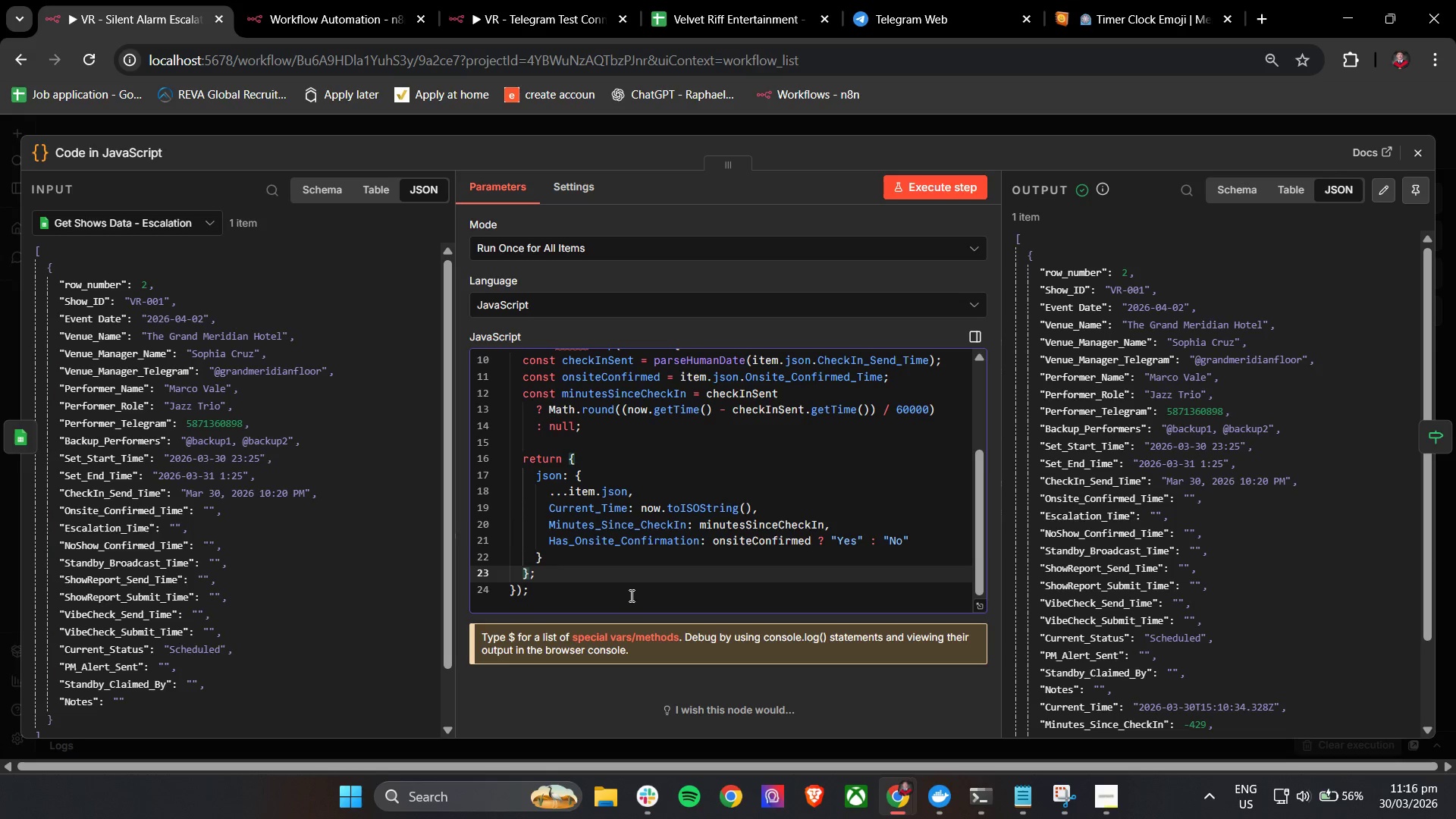 
left_click([630, 595])
 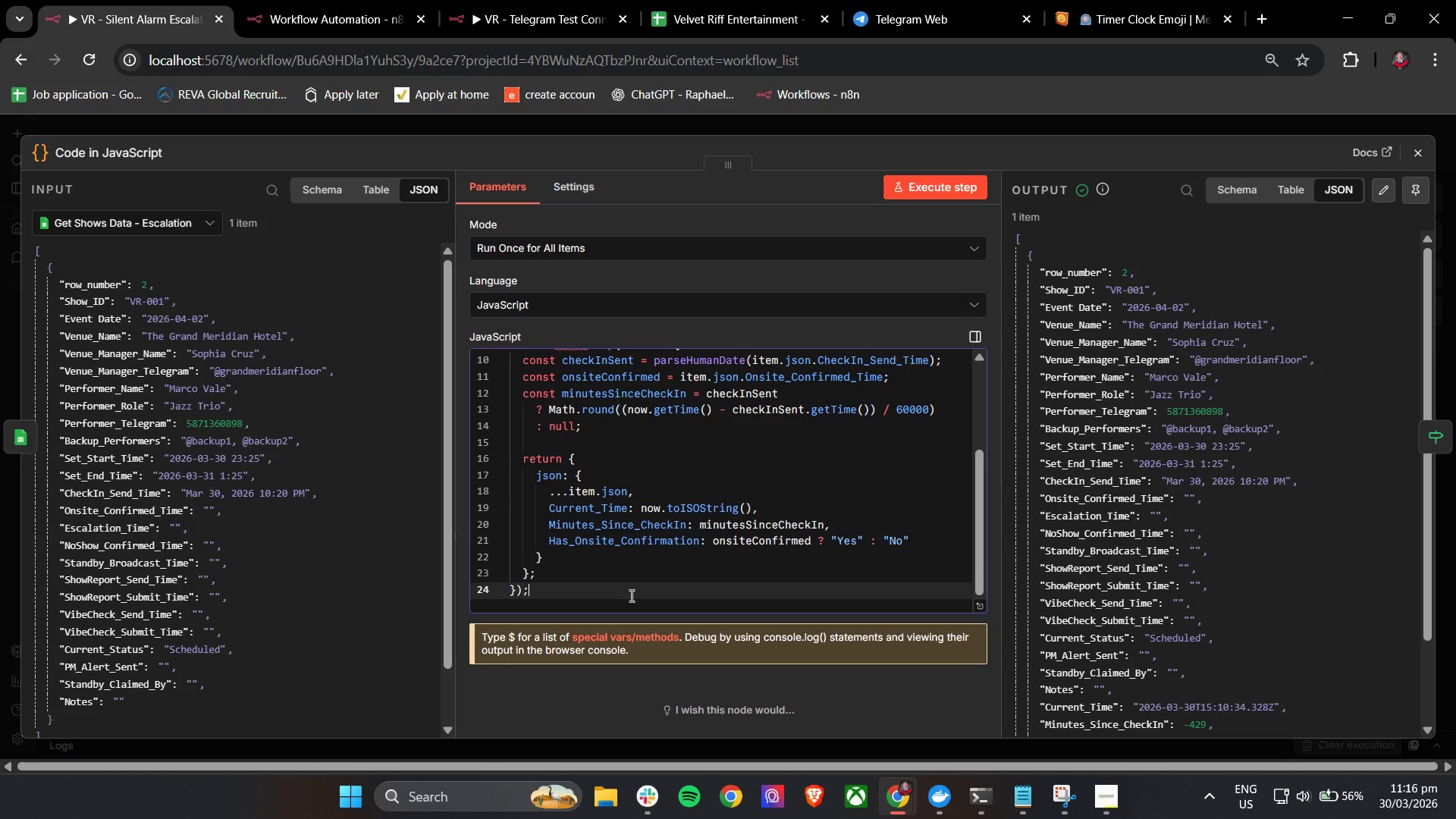 
key(Control+A)
 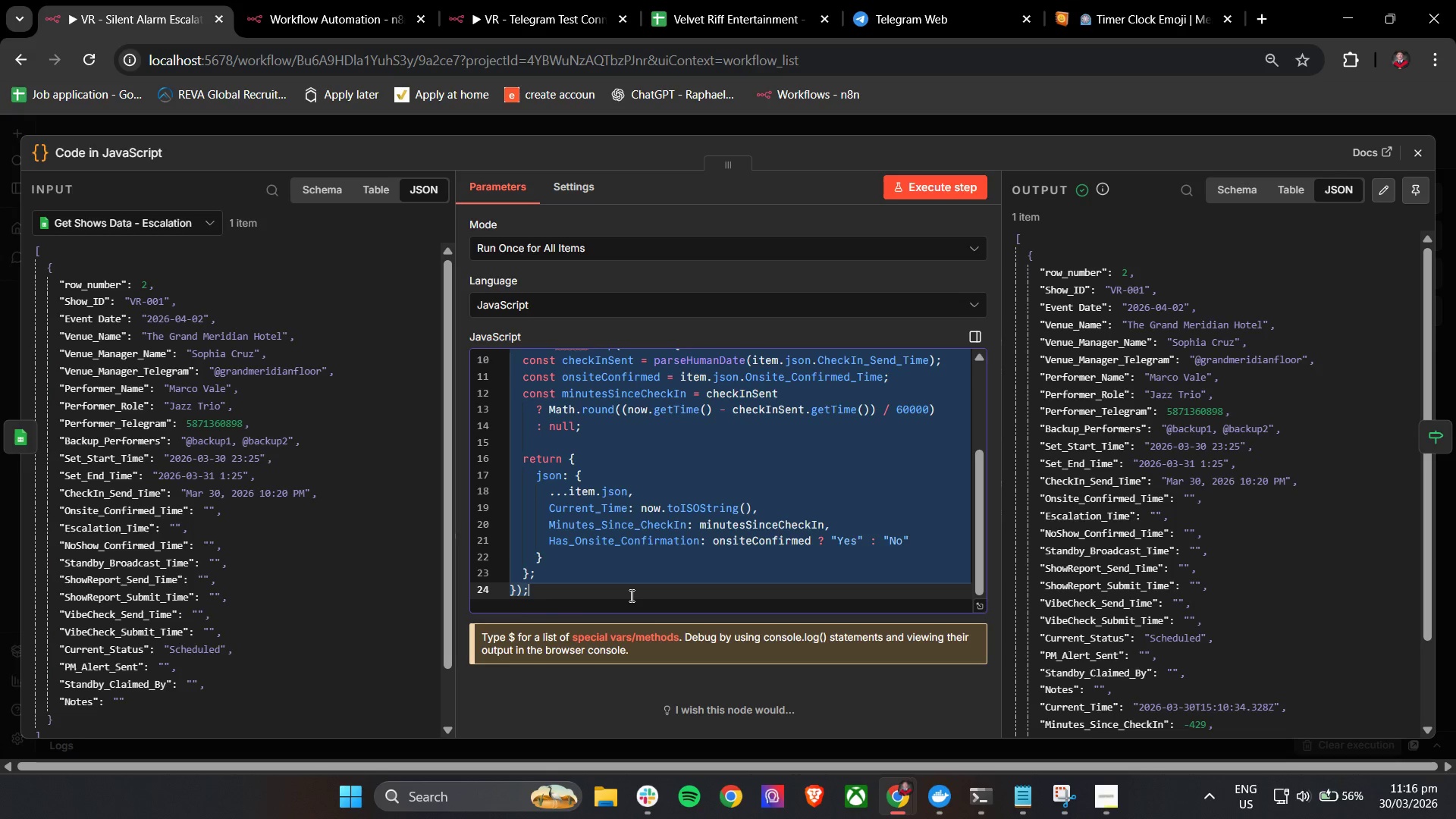 
key(Control+V)
 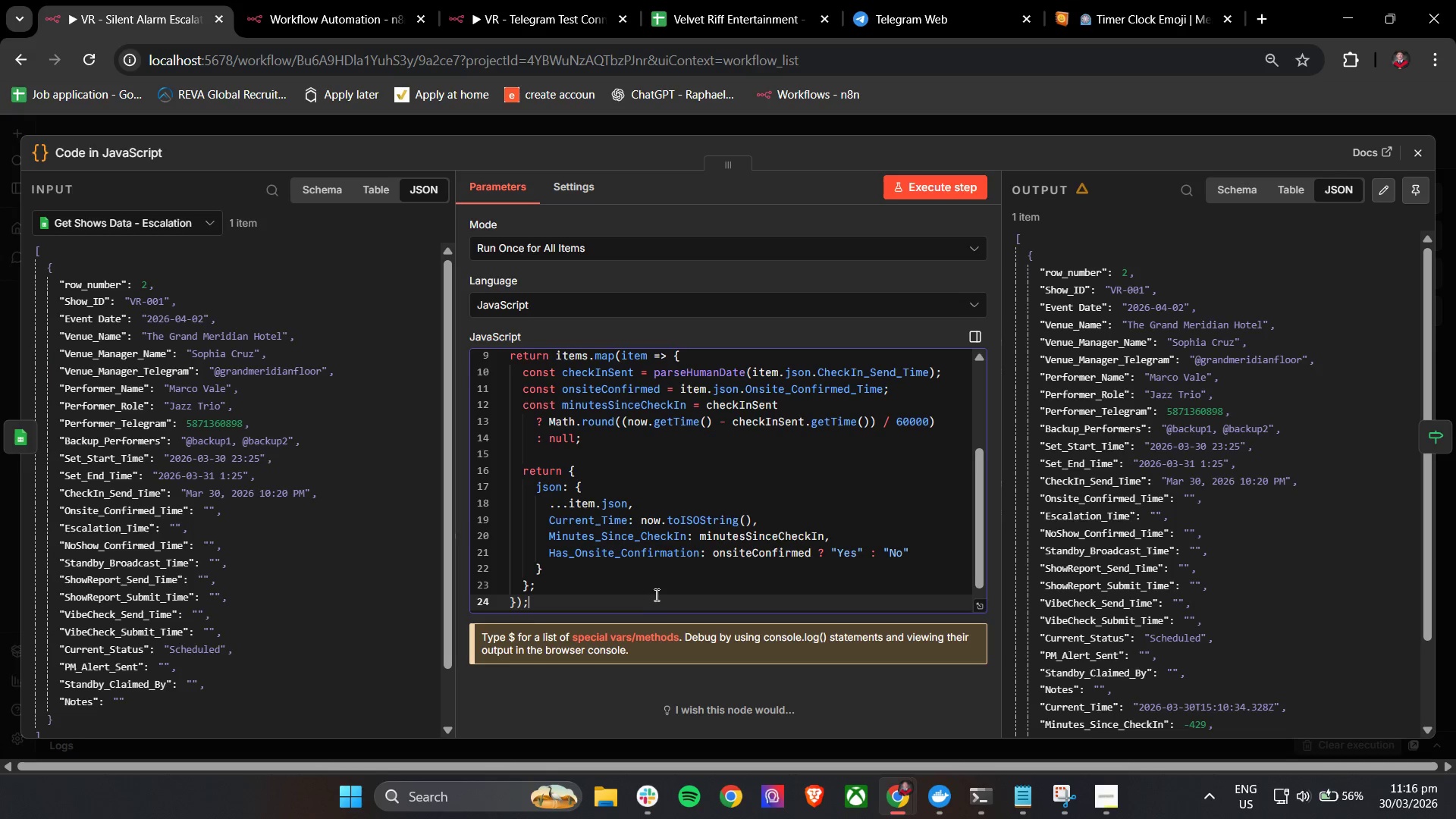 
scroll: coordinate [664, 593], scroll_direction: down, amount: 4.0
 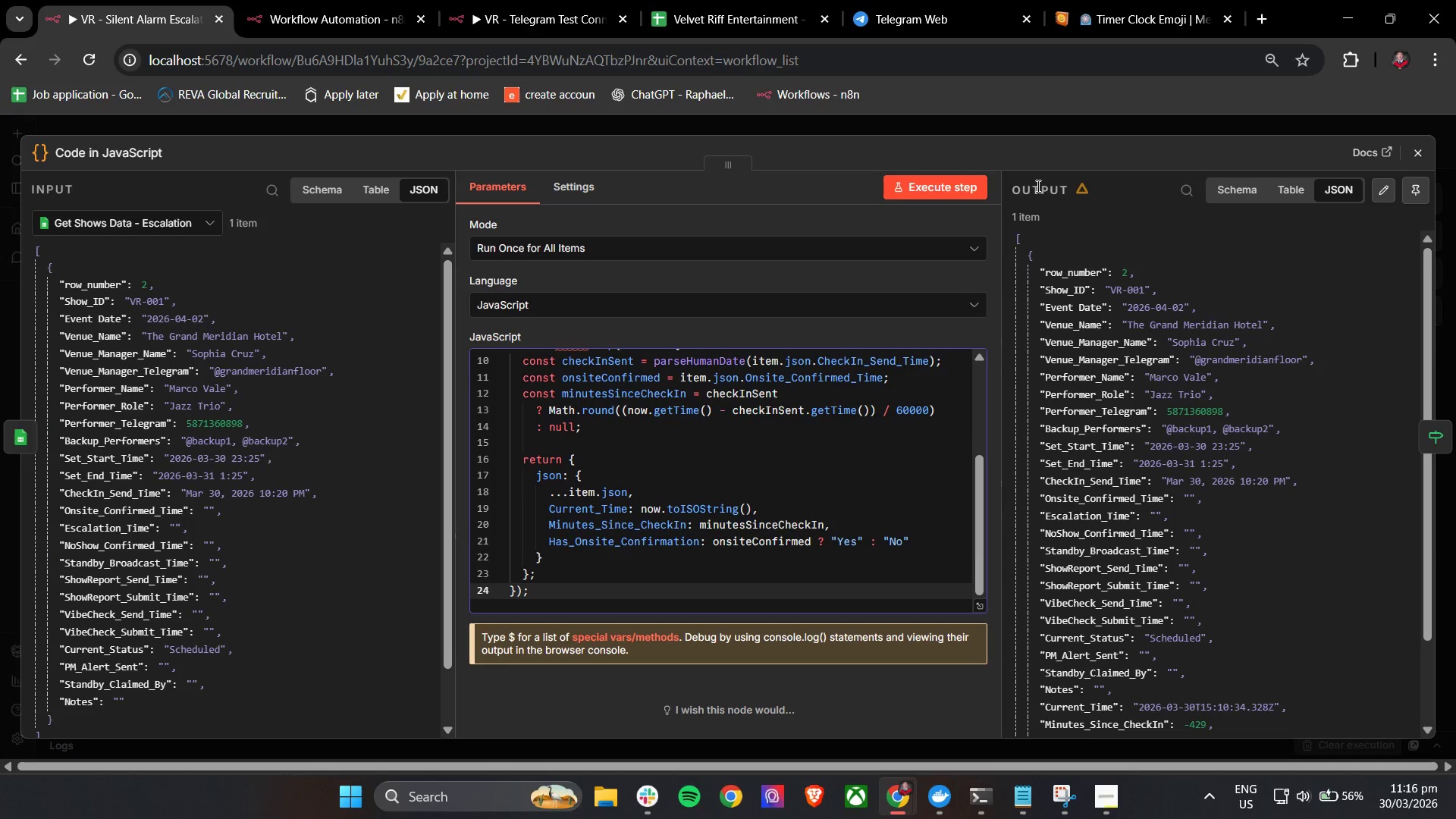 
left_click([958, 189])
 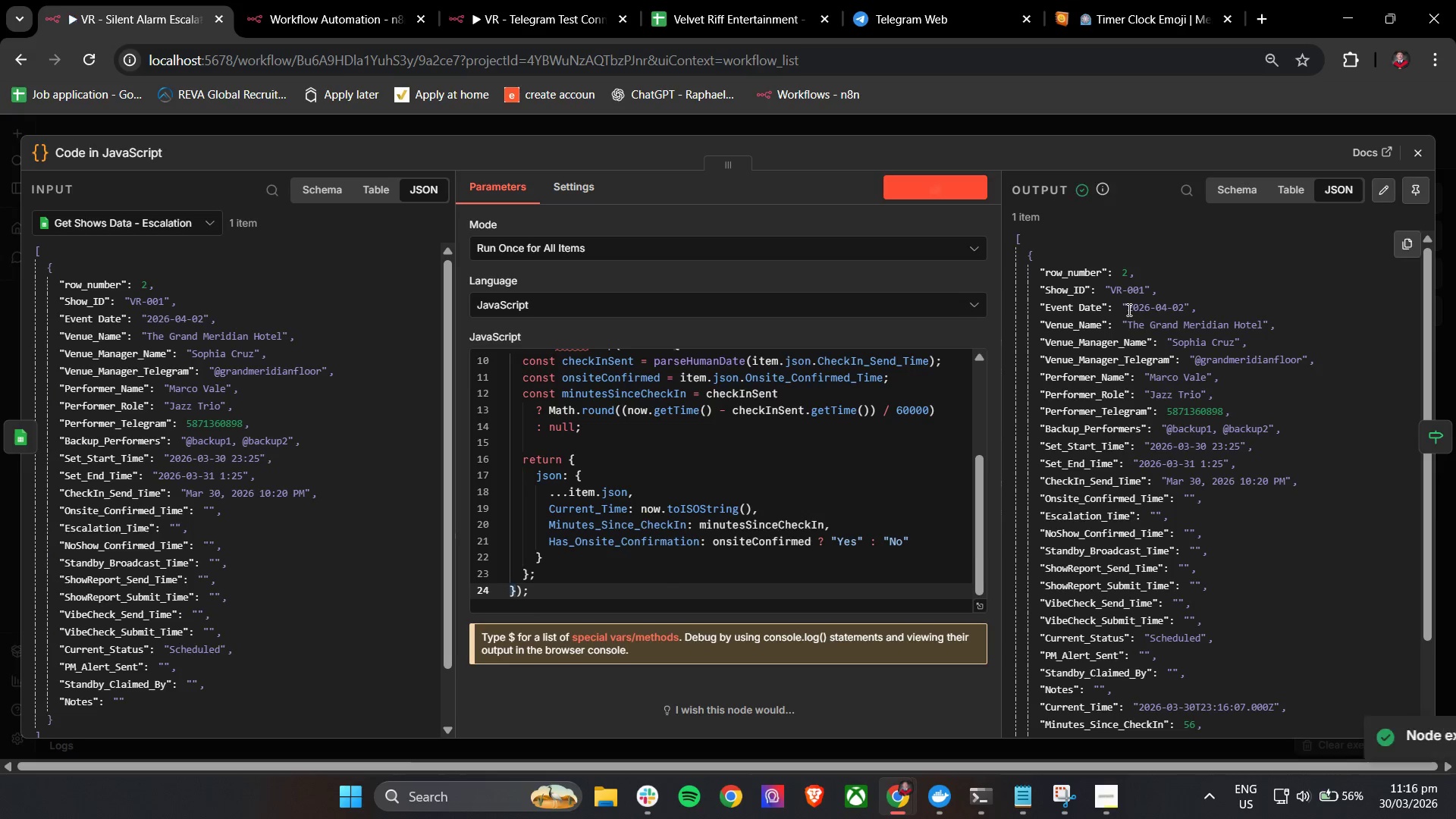 
scroll: coordinate [1131, 317], scroll_direction: down, amount: 2.0
 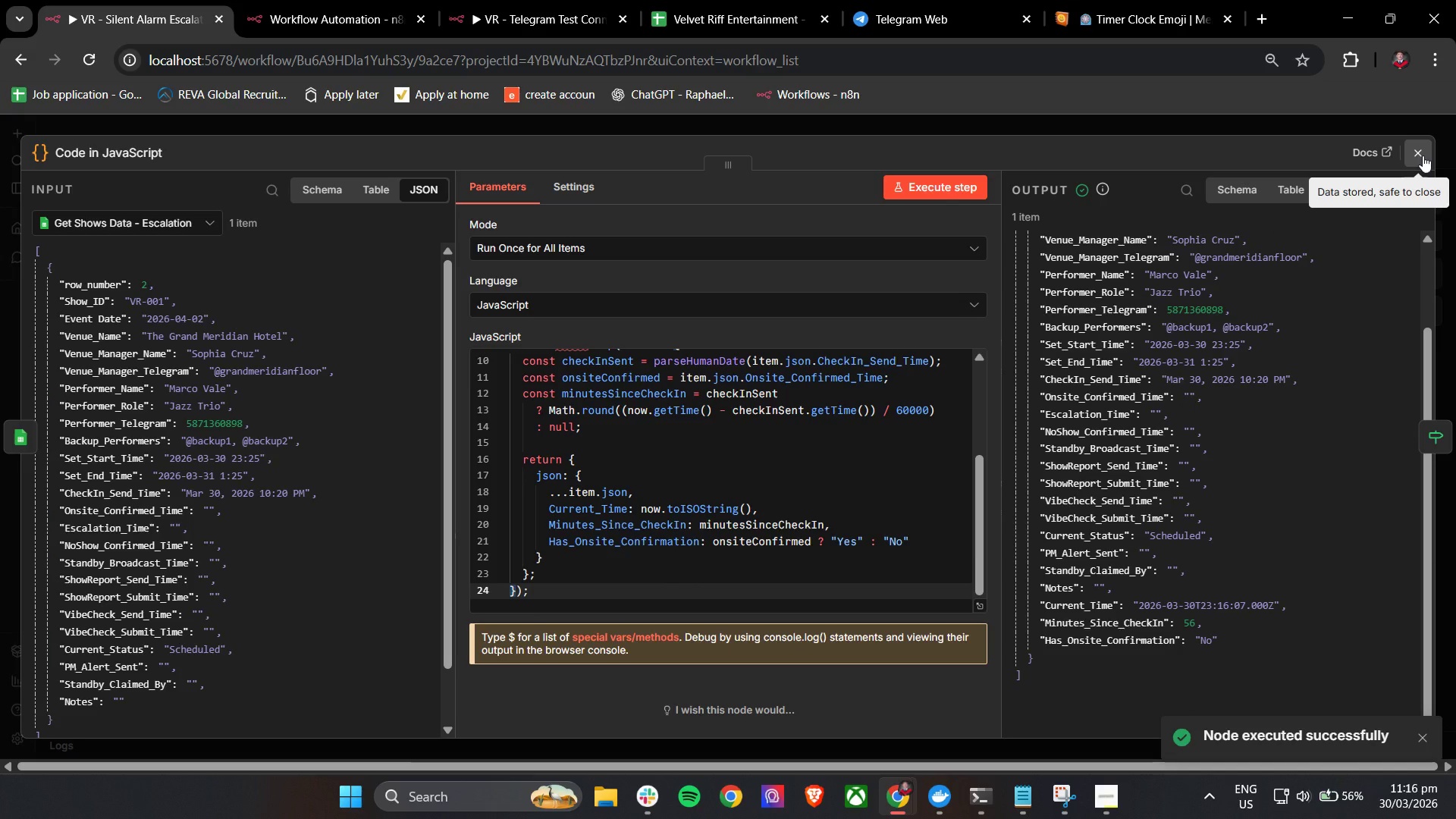 
left_click([1423, 155])
 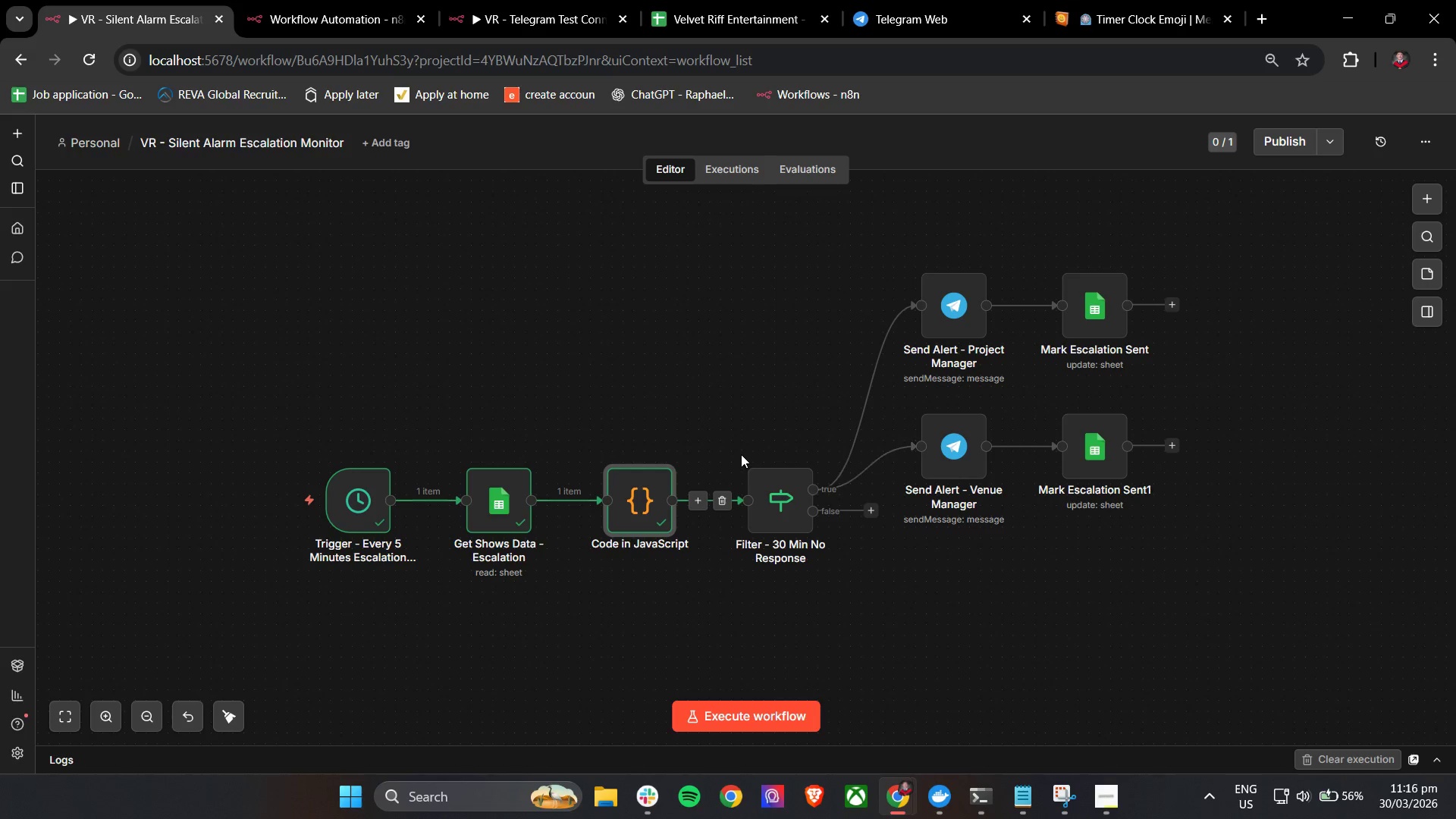 
left_click([751, 457])
 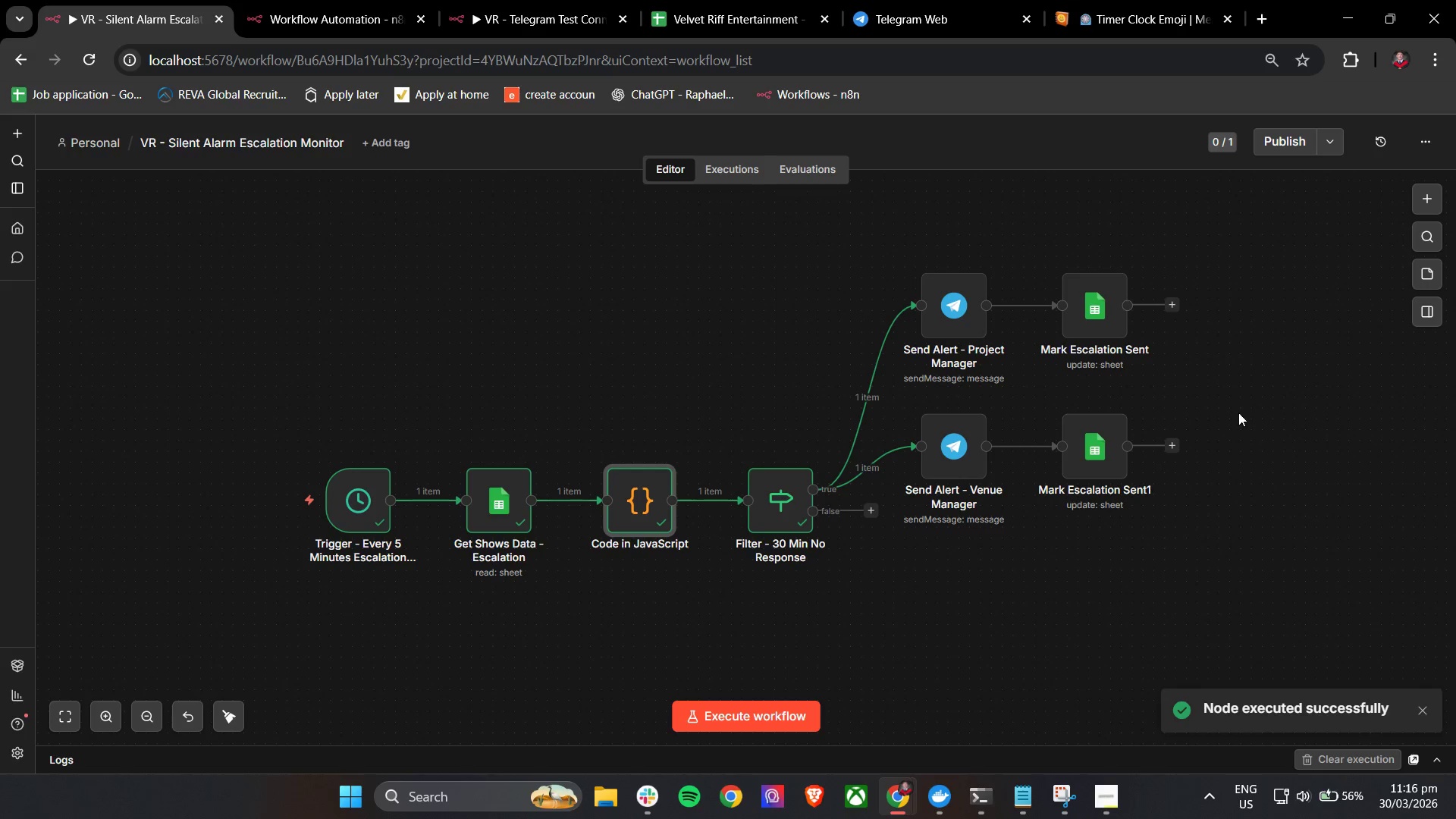 
mouse_move([902, 253])
 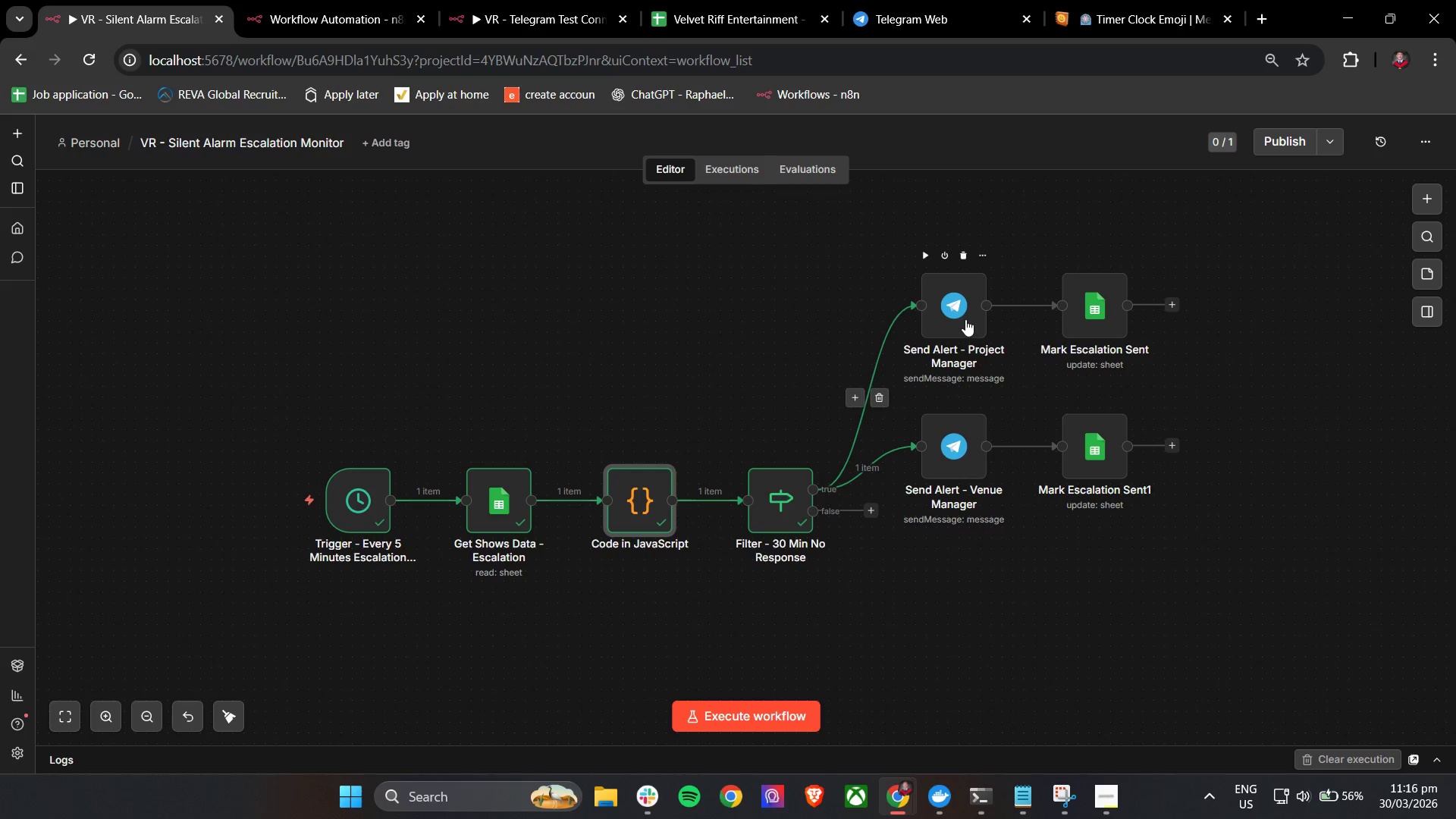 
double_click([965, 319])
 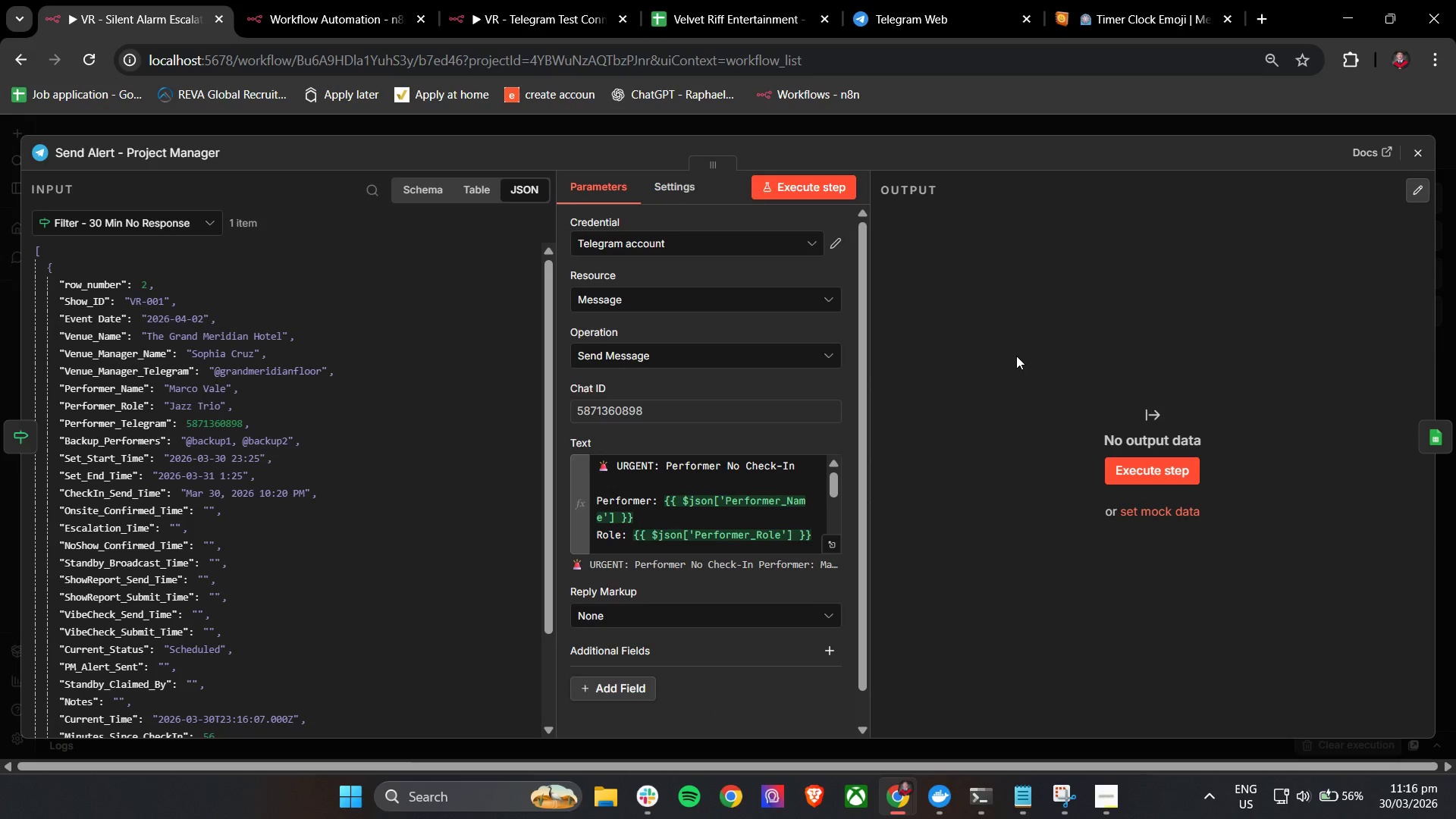 
scroll: coordinate [732, 478], scroll_direction: down, amount: 4.0
 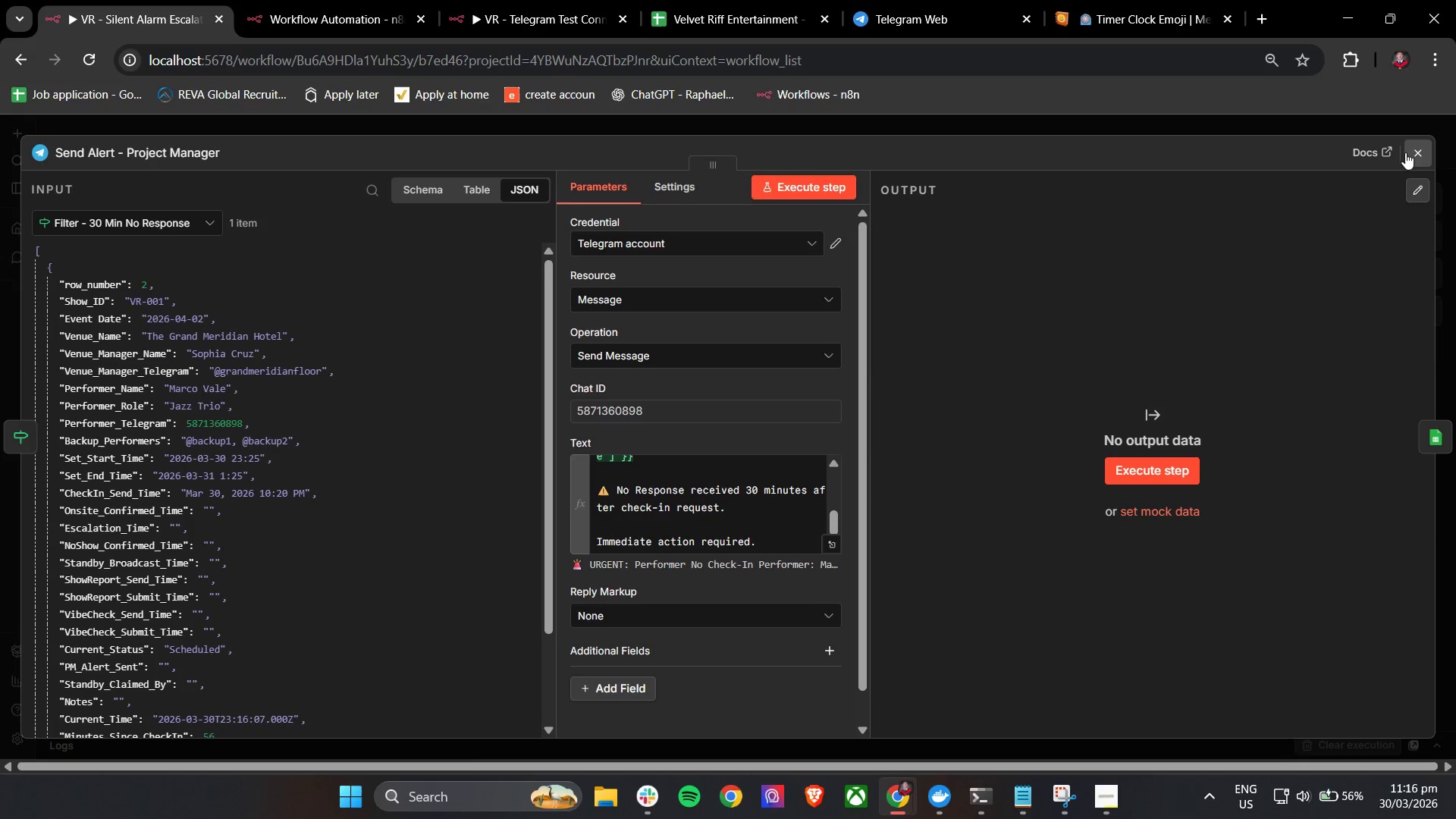 
left_click([1416, 154])
 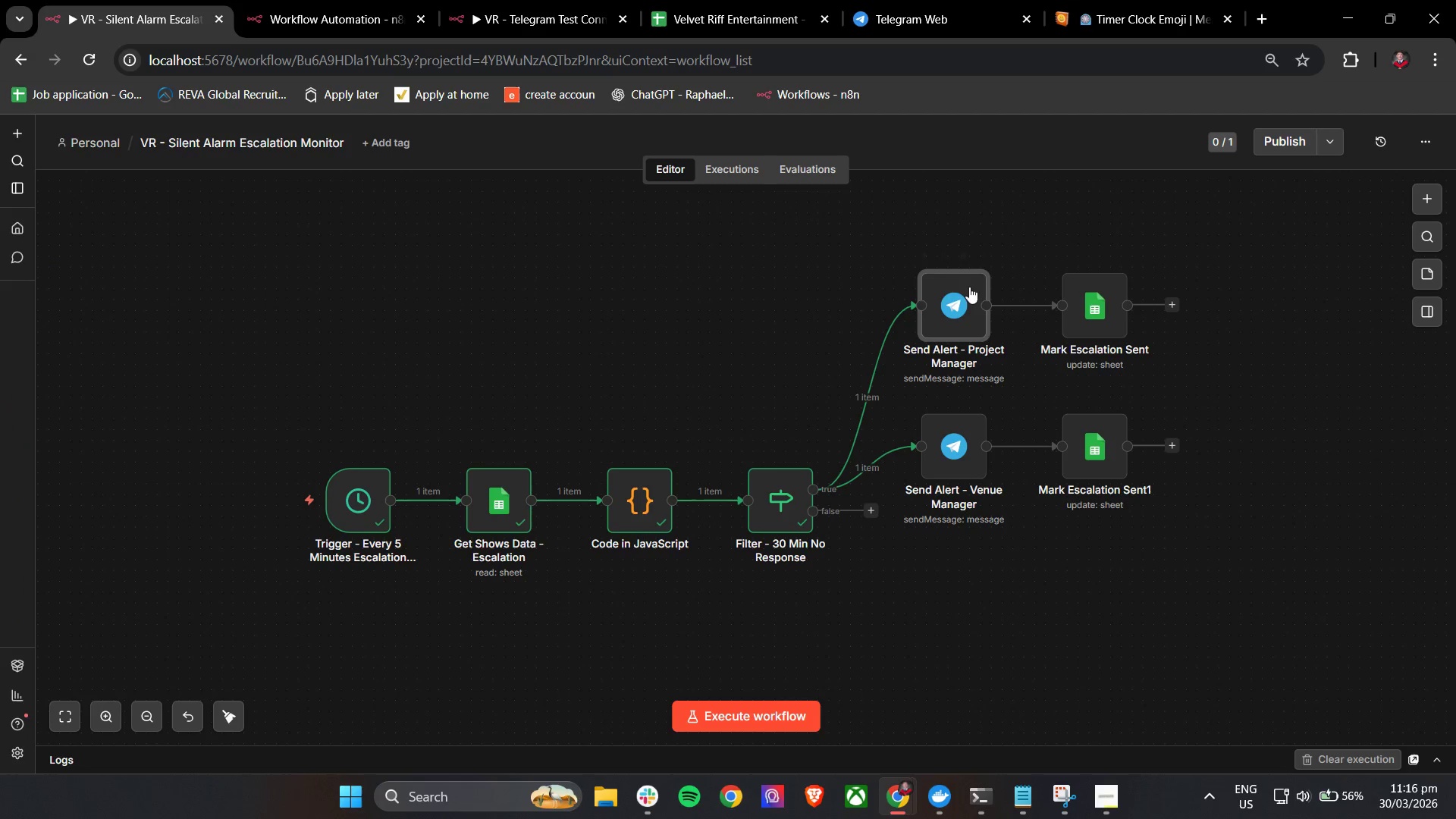 
mouse_move([941, 265])
 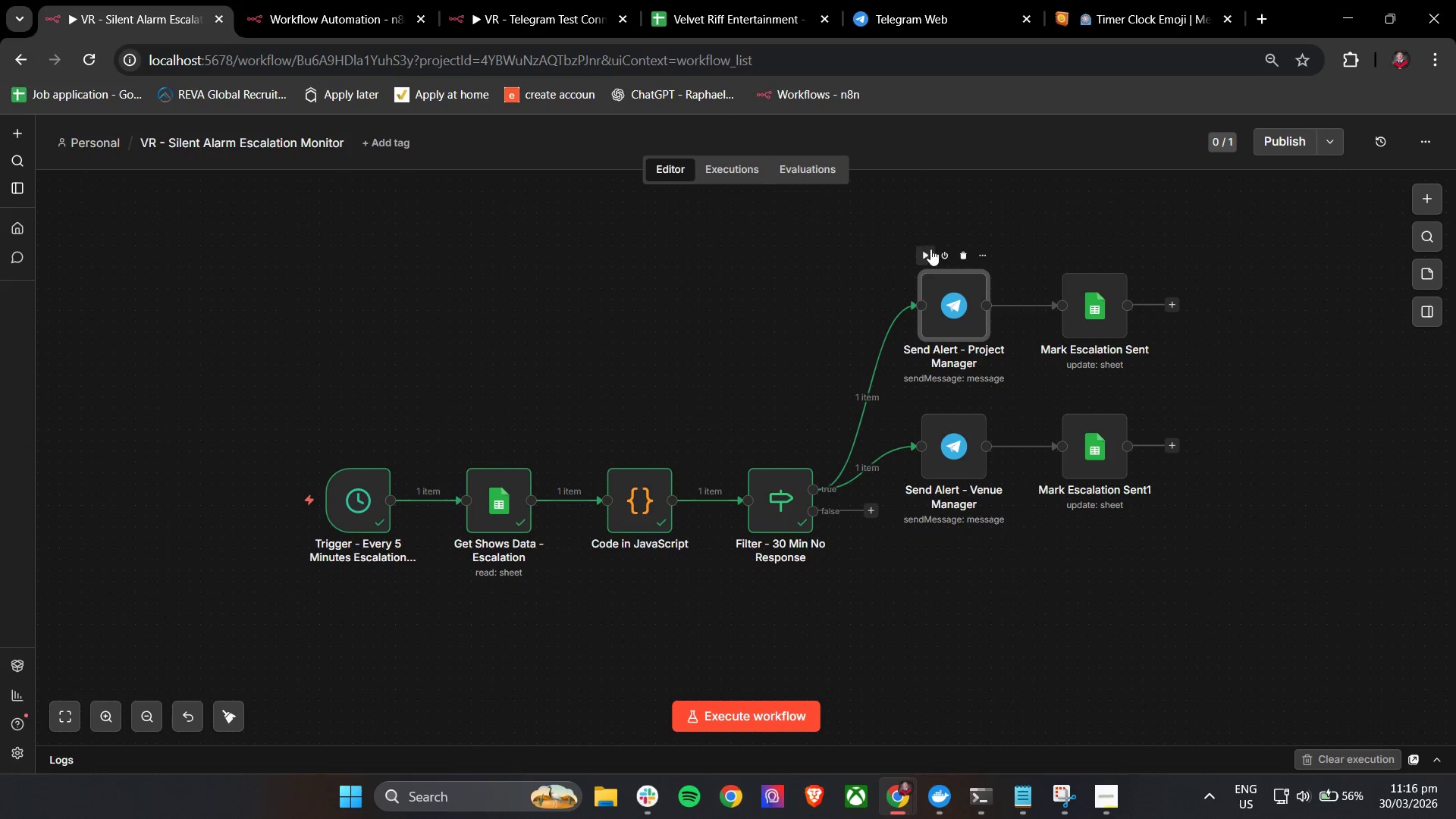 
left_click([924, 253])
 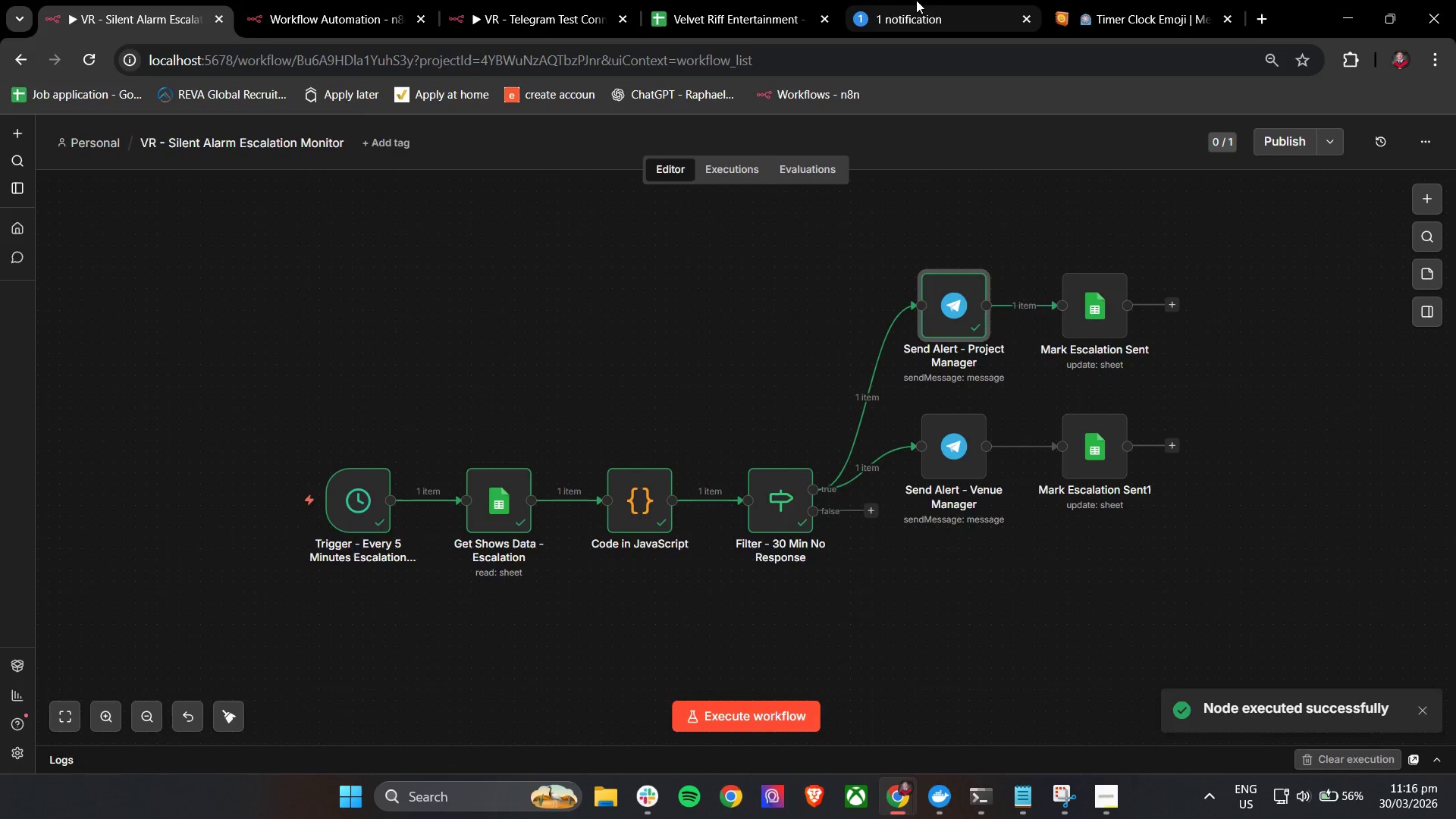 
scroll: coordinate [971, 472], scroll_direction: down, amount: 2.0
 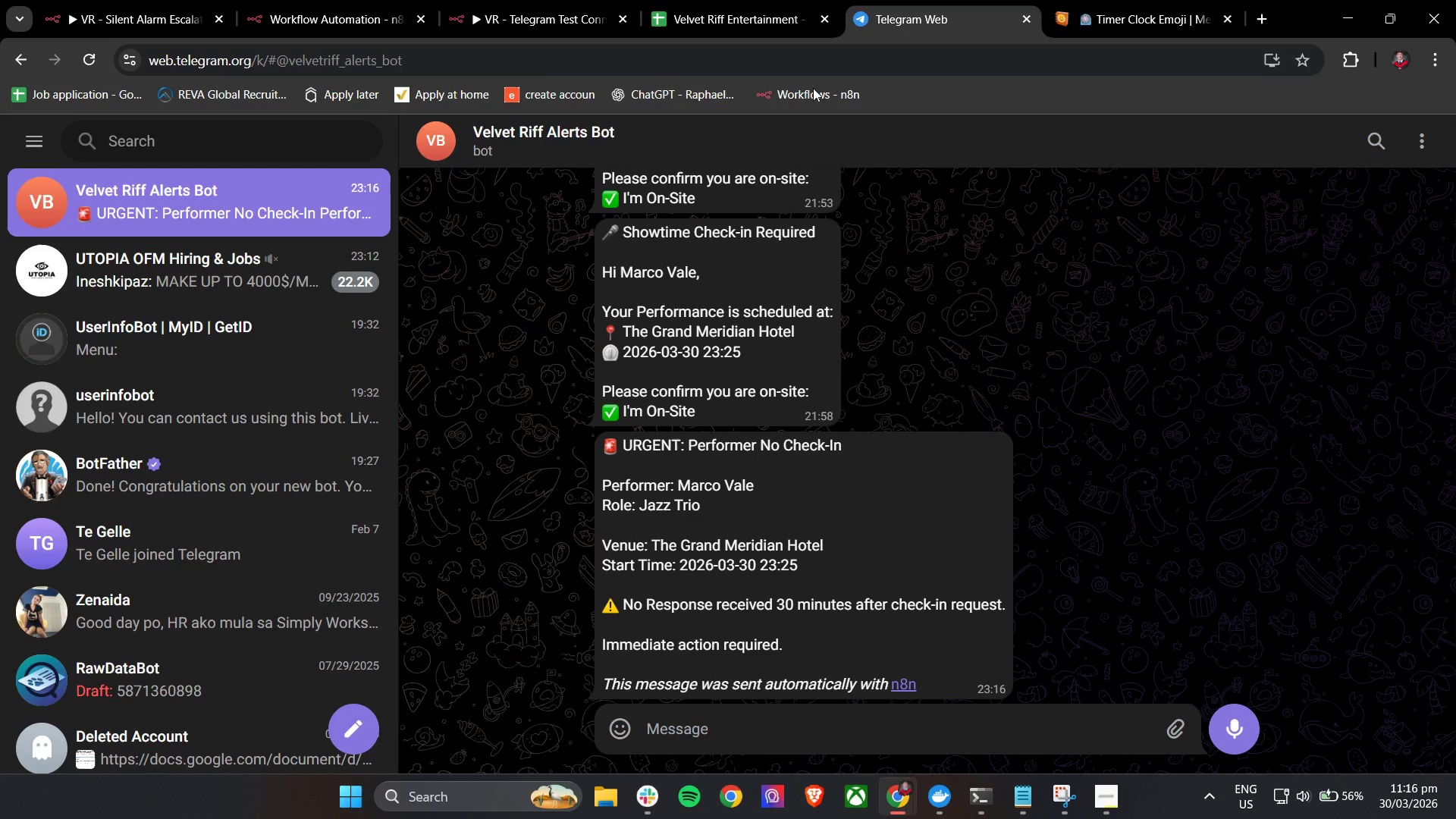 
left_click([132, 0])
 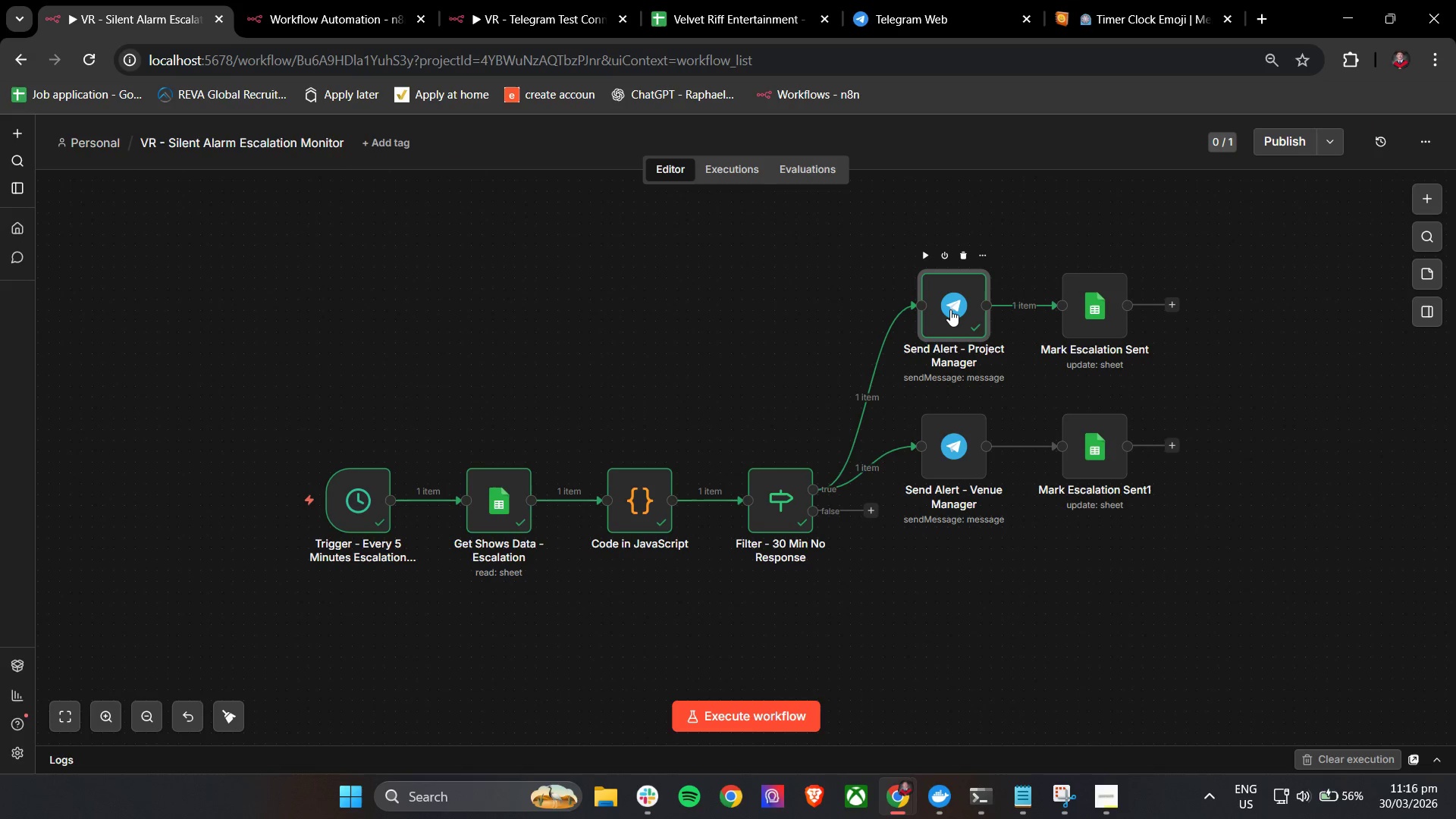 
double_click([950, 309])
 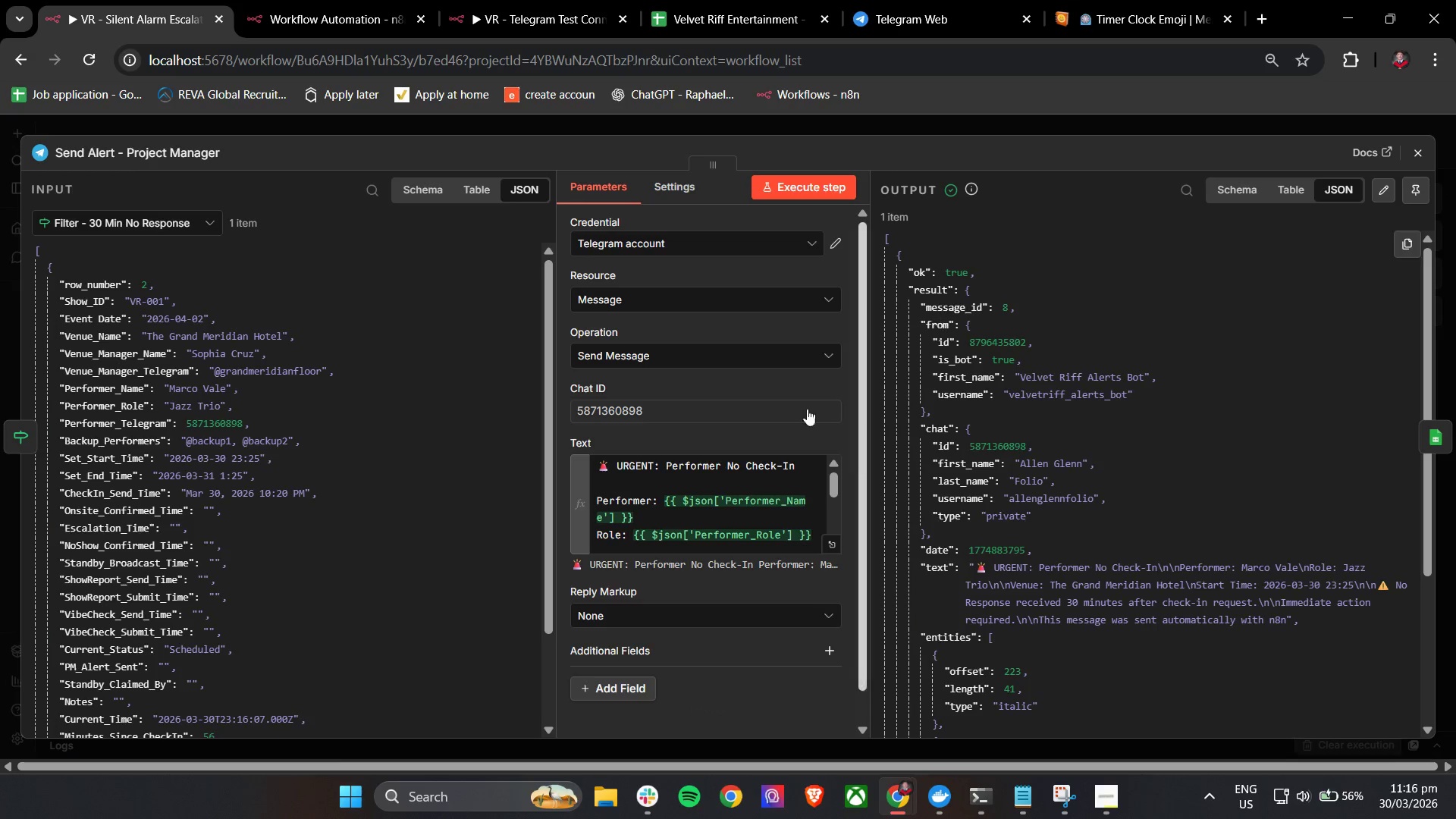 
left_click([620, 698])
 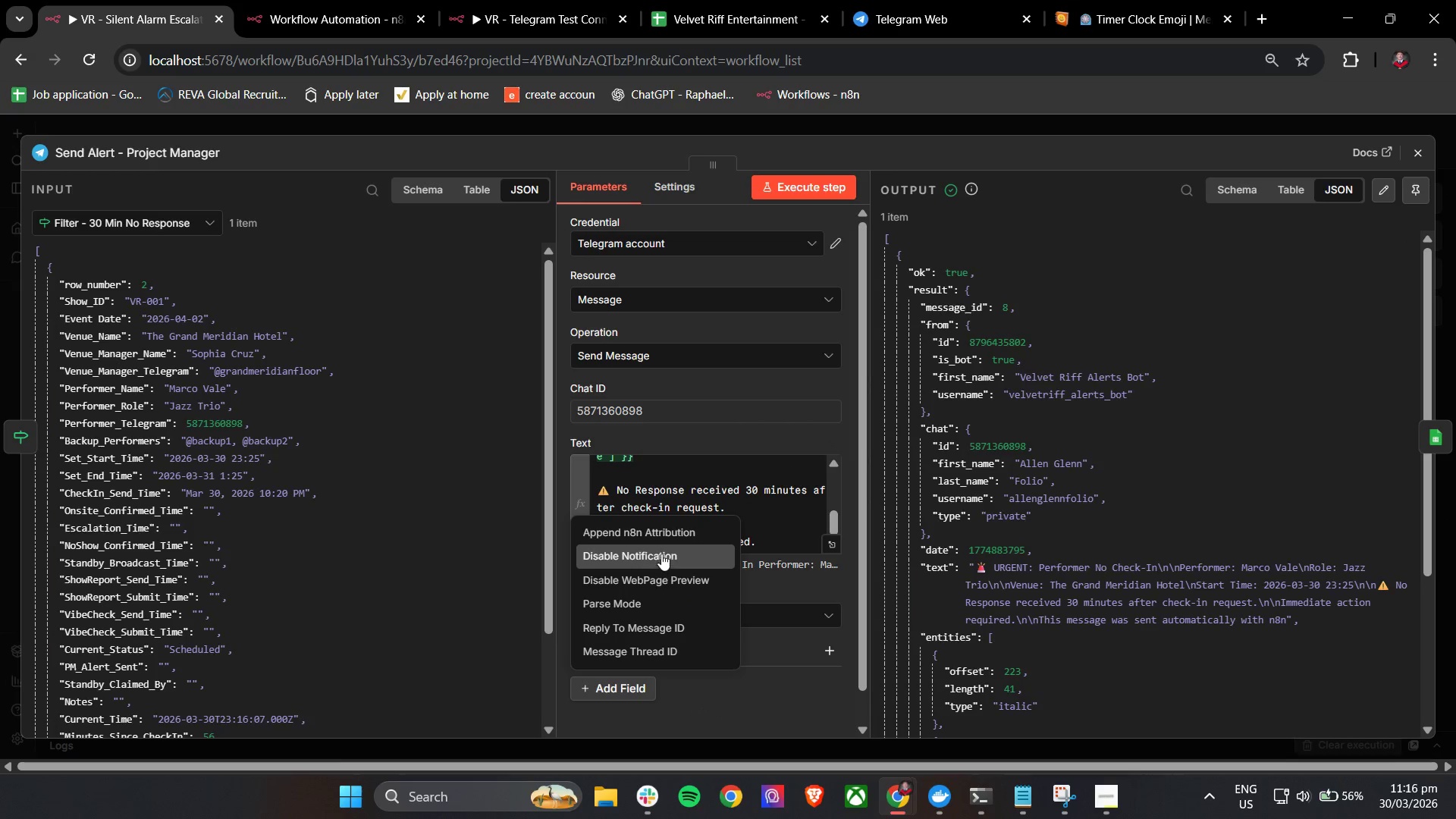 
scroll: coordinate [686, 510], scroll_direction: down, amount: 6.0
 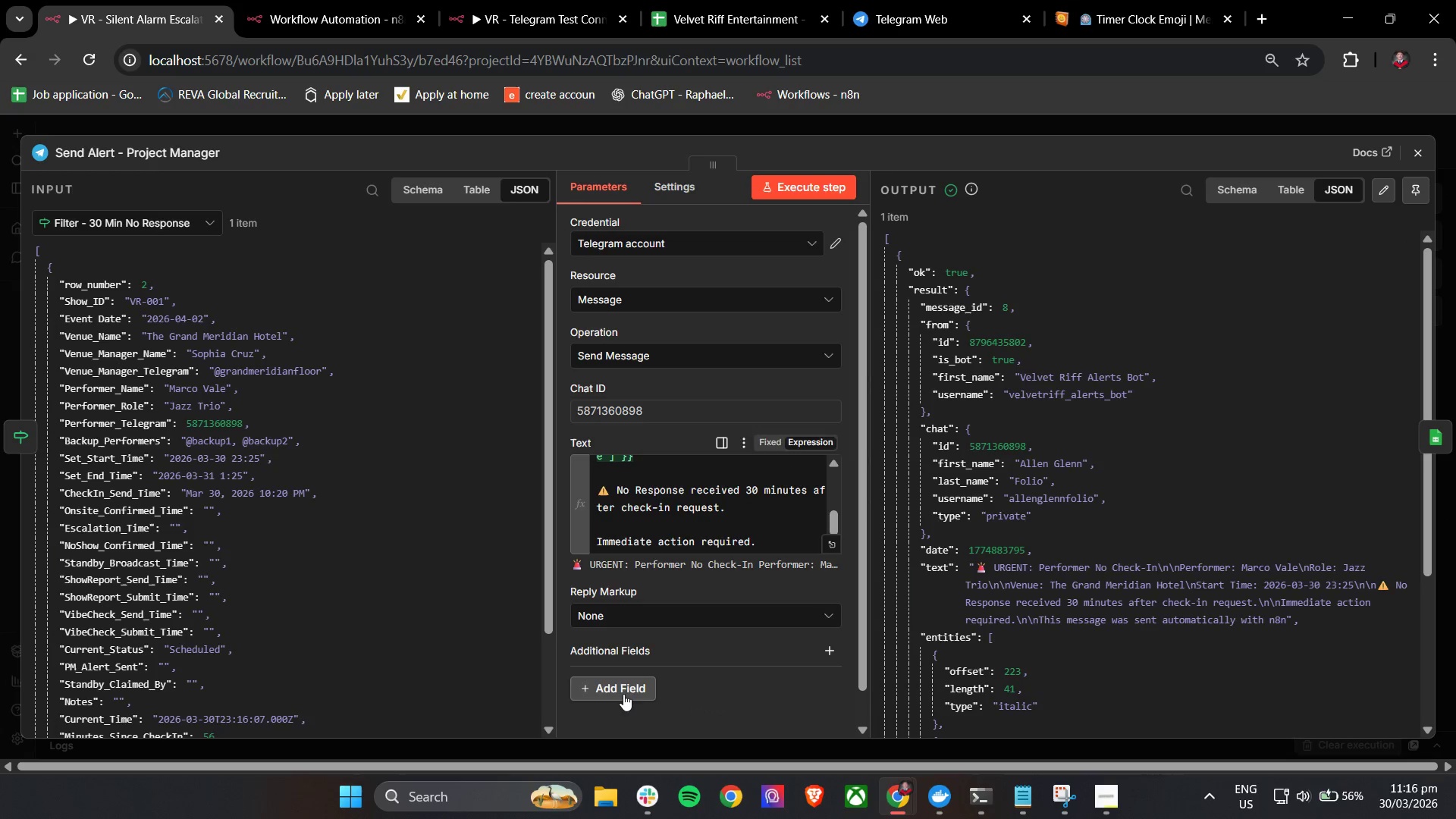 
left_click([667, 537])
 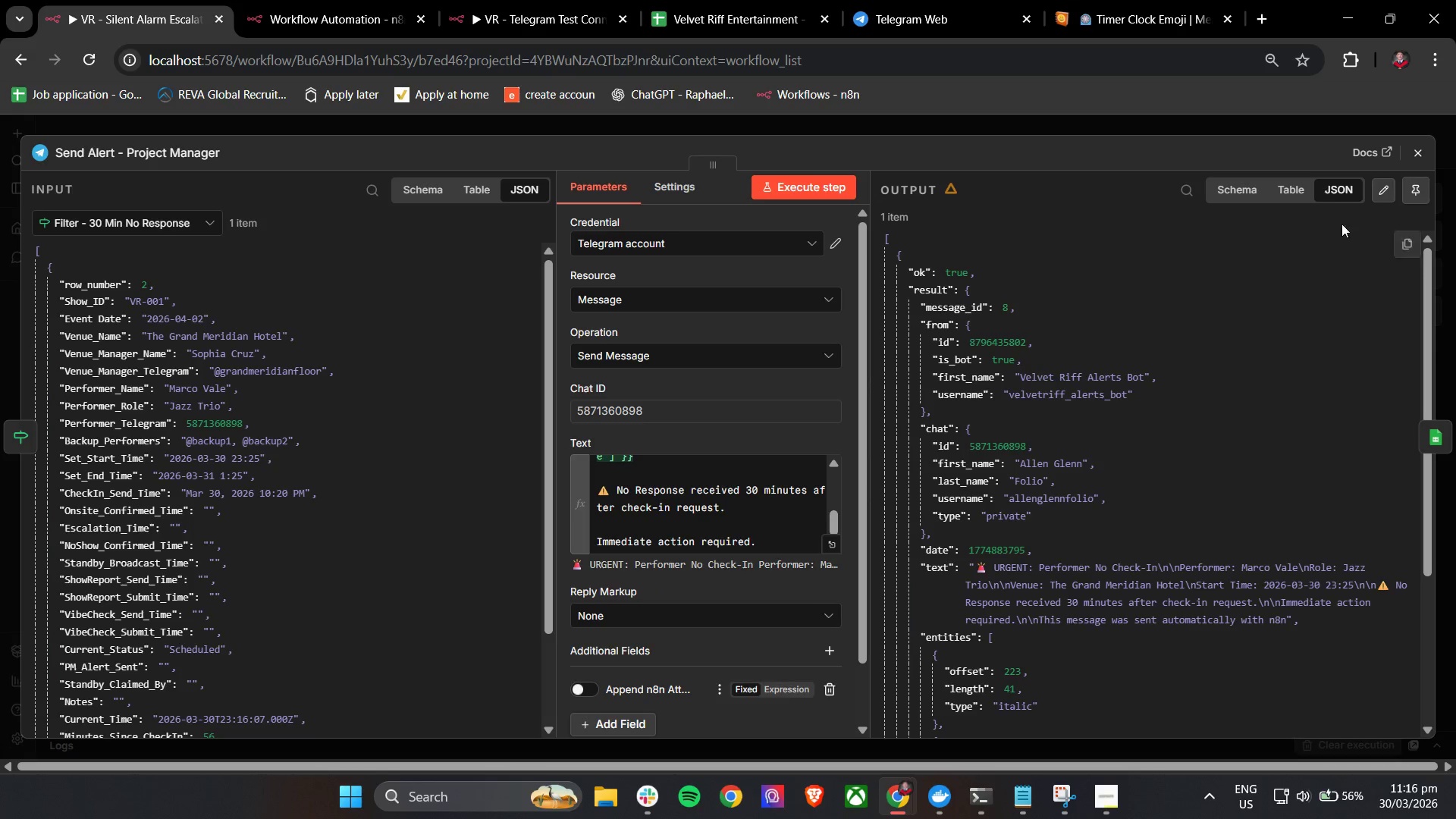 
left_click([1416, 155])
 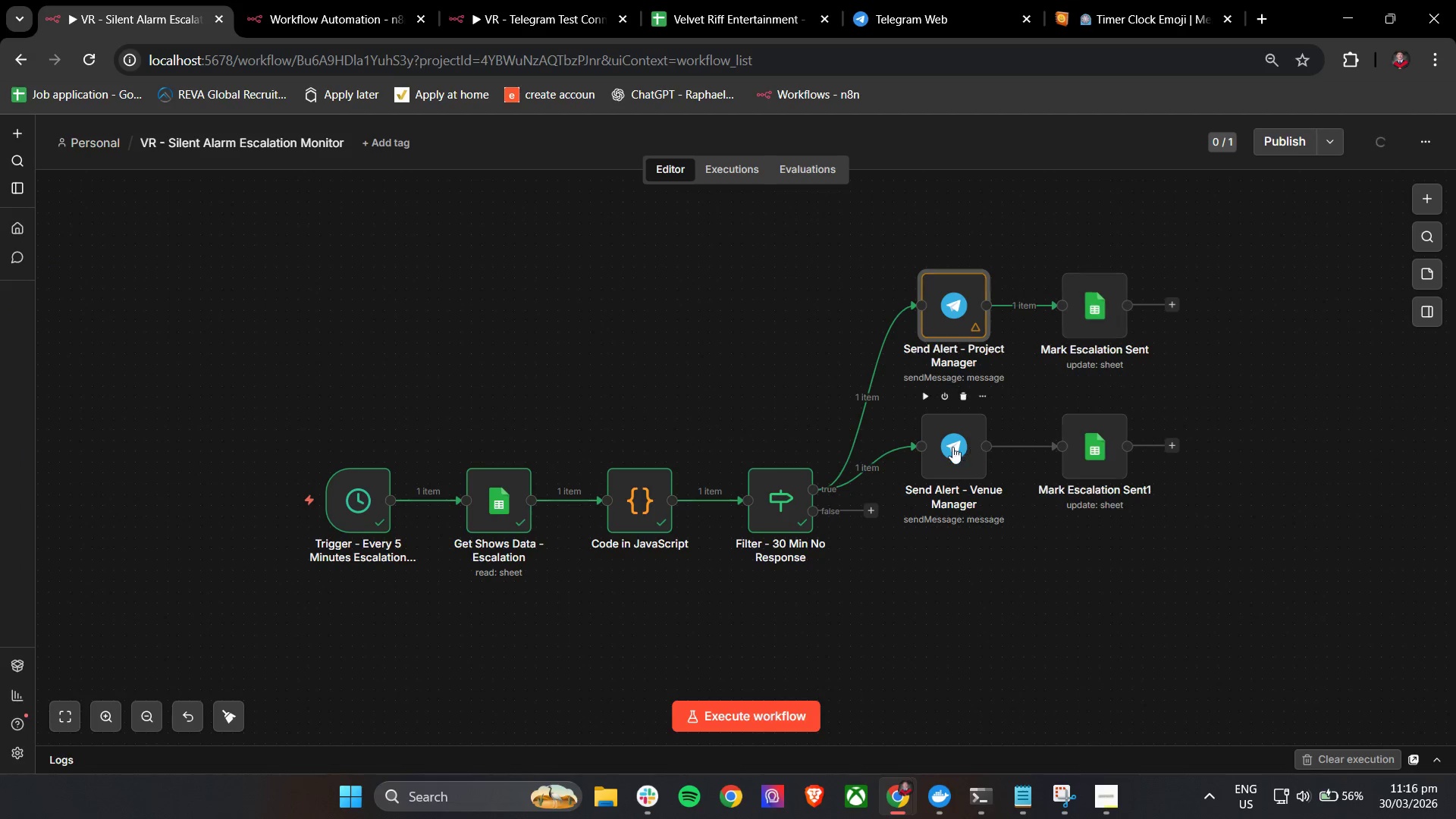 
double_click([948, 447])
 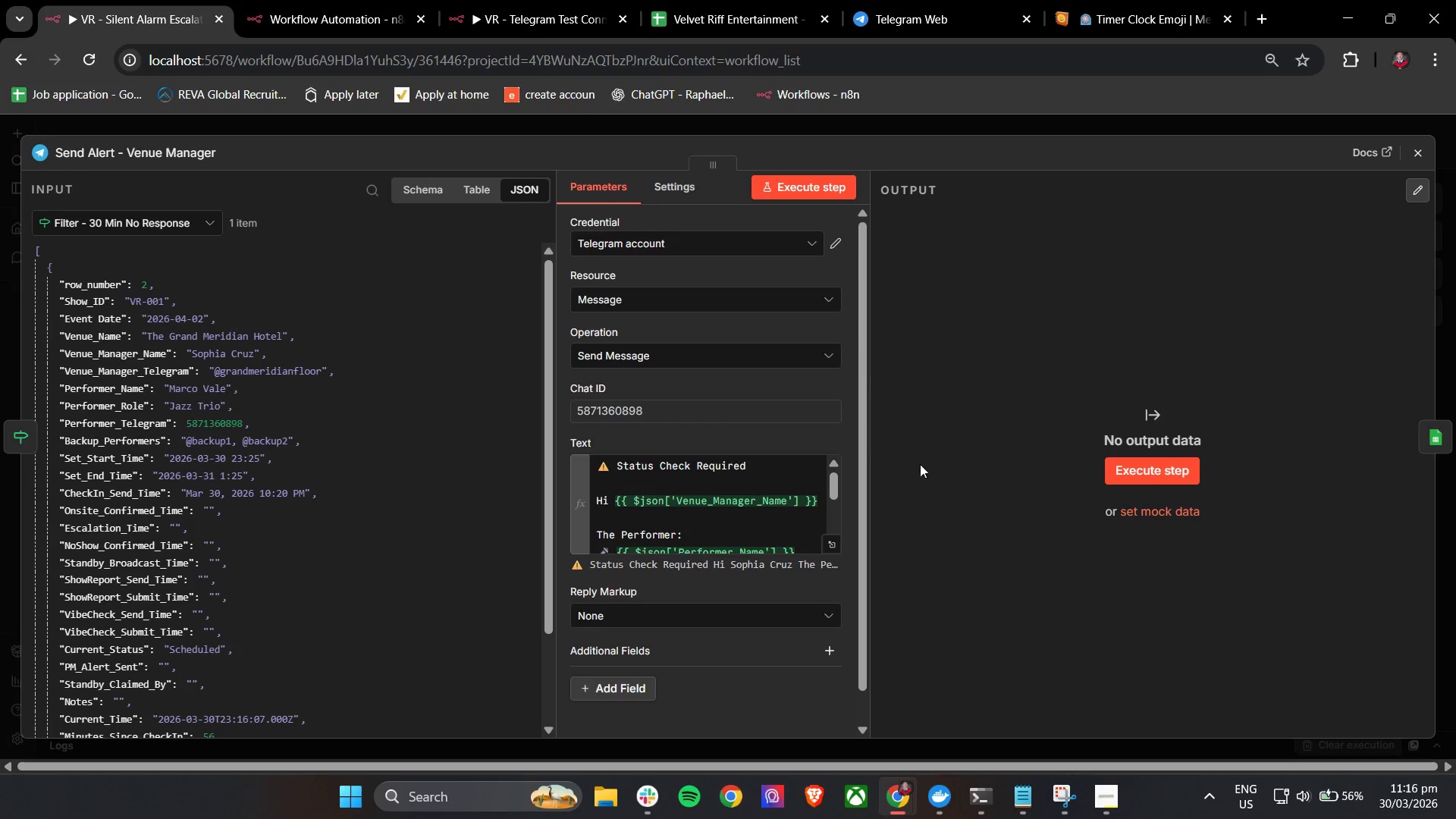 
left_click([588, 648])
 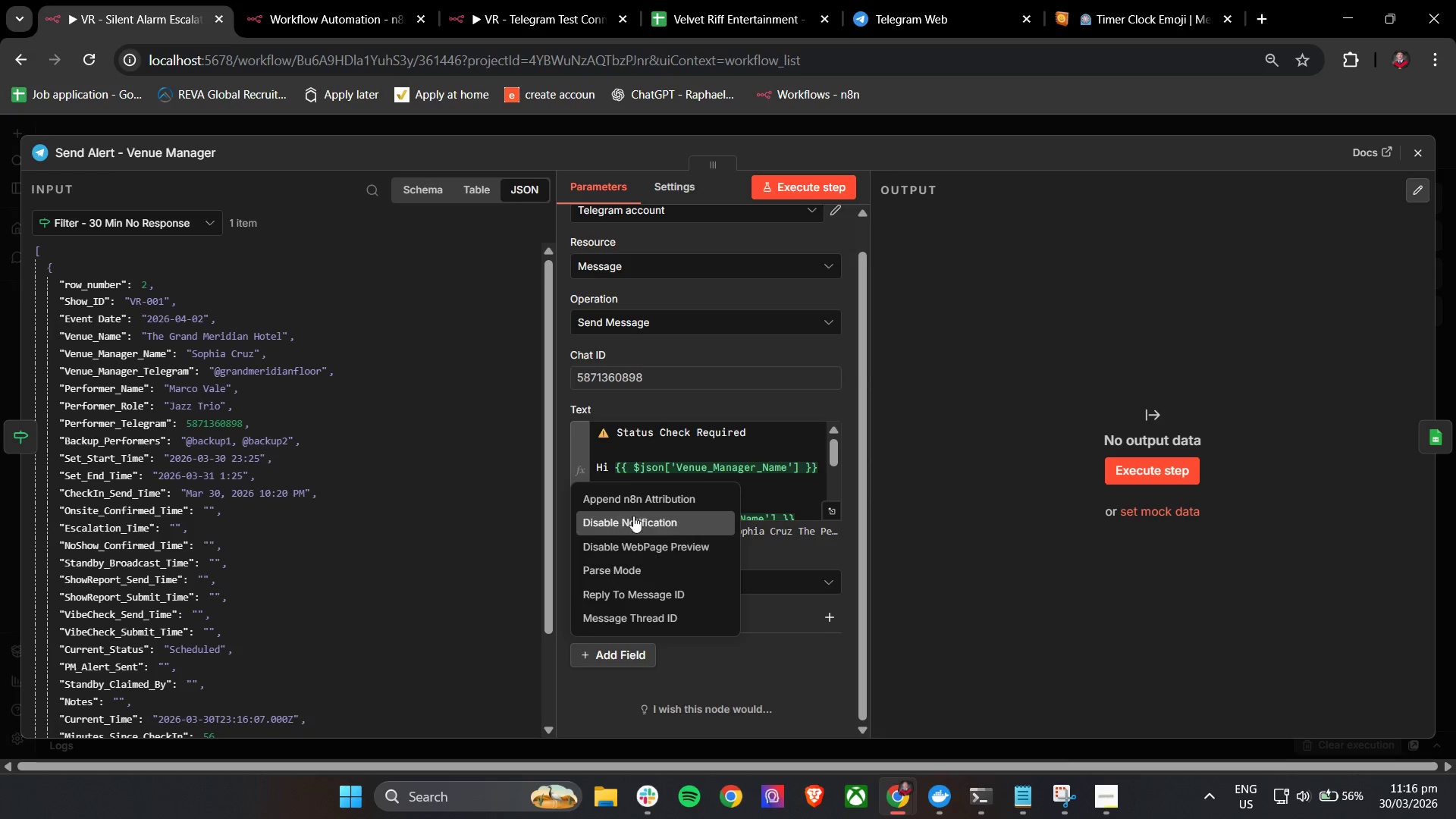 
scroll: coordinate [682, 560], scroll_direction: down, amount: 4.0
 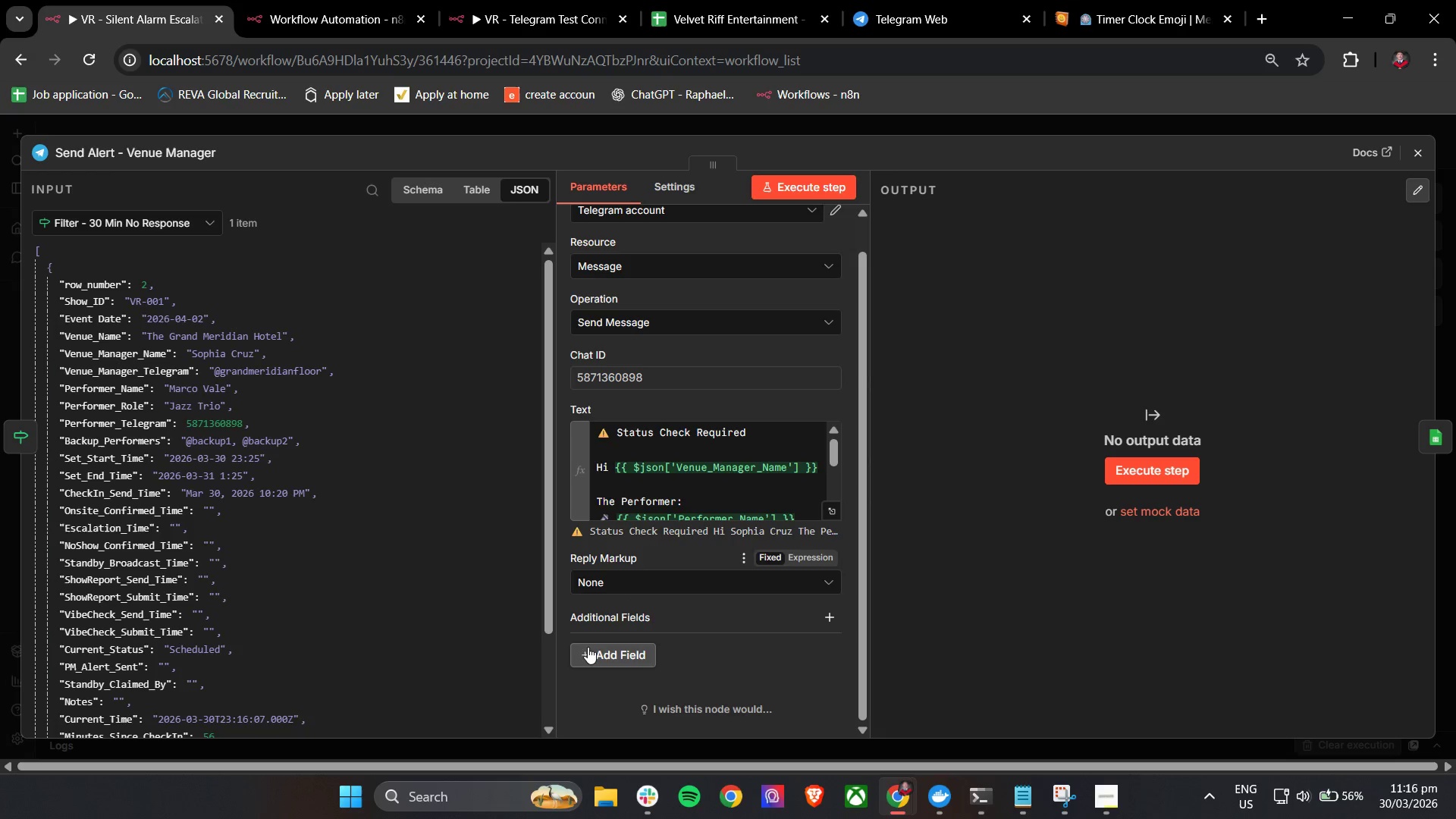 
left_click([631, 506])
 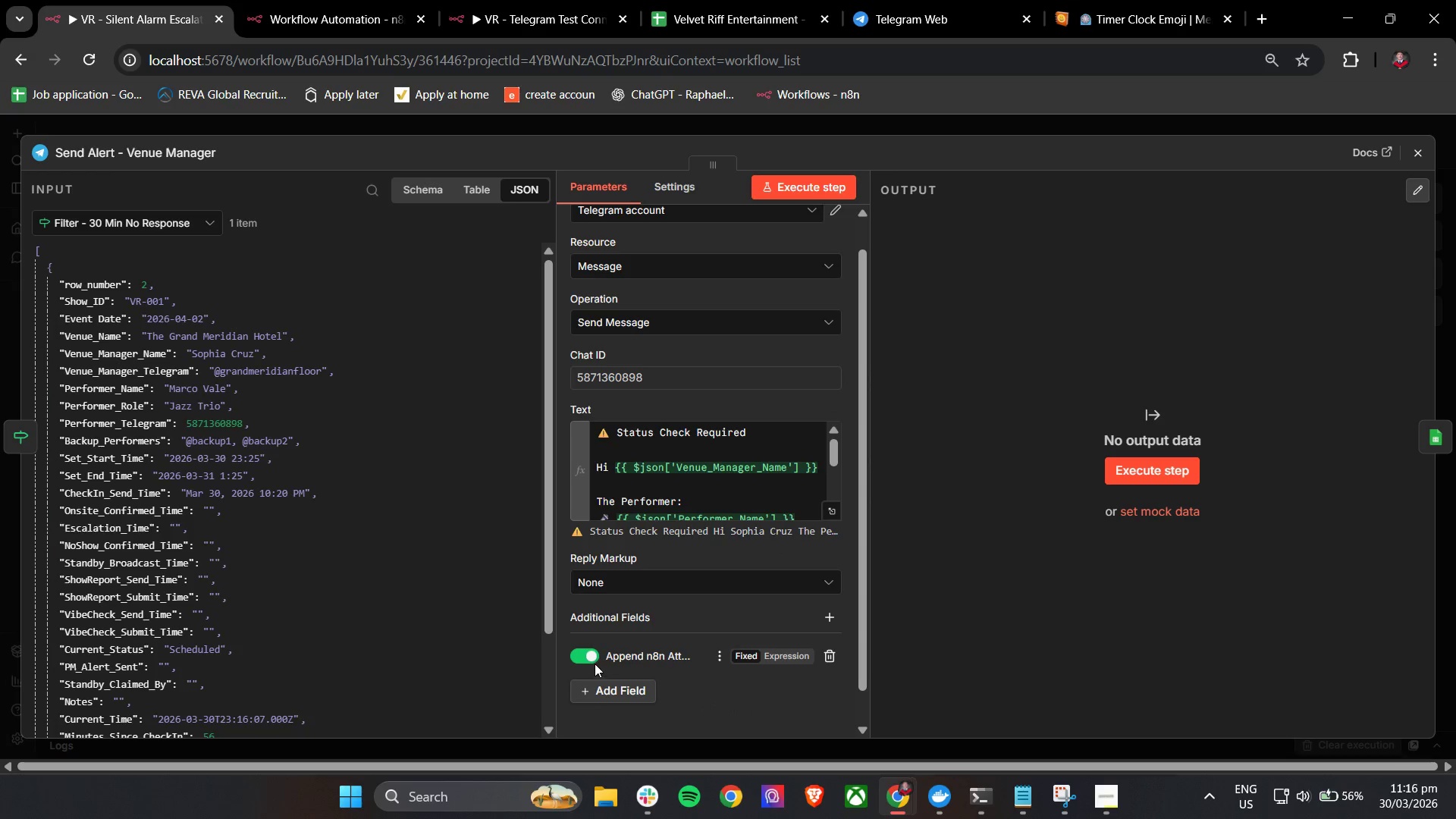 
double_click([592, 658])
 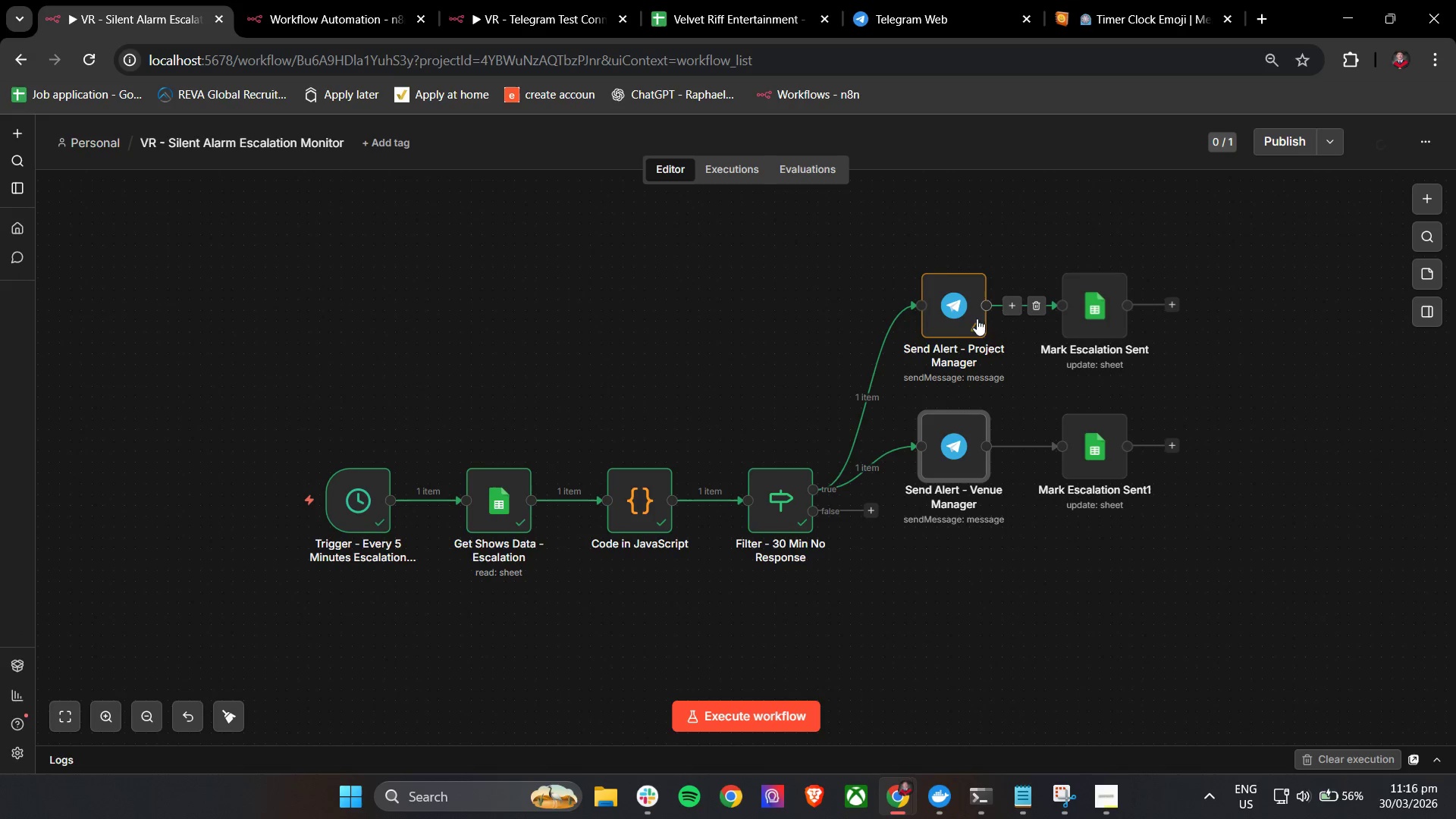 
left_click([927, 256])
 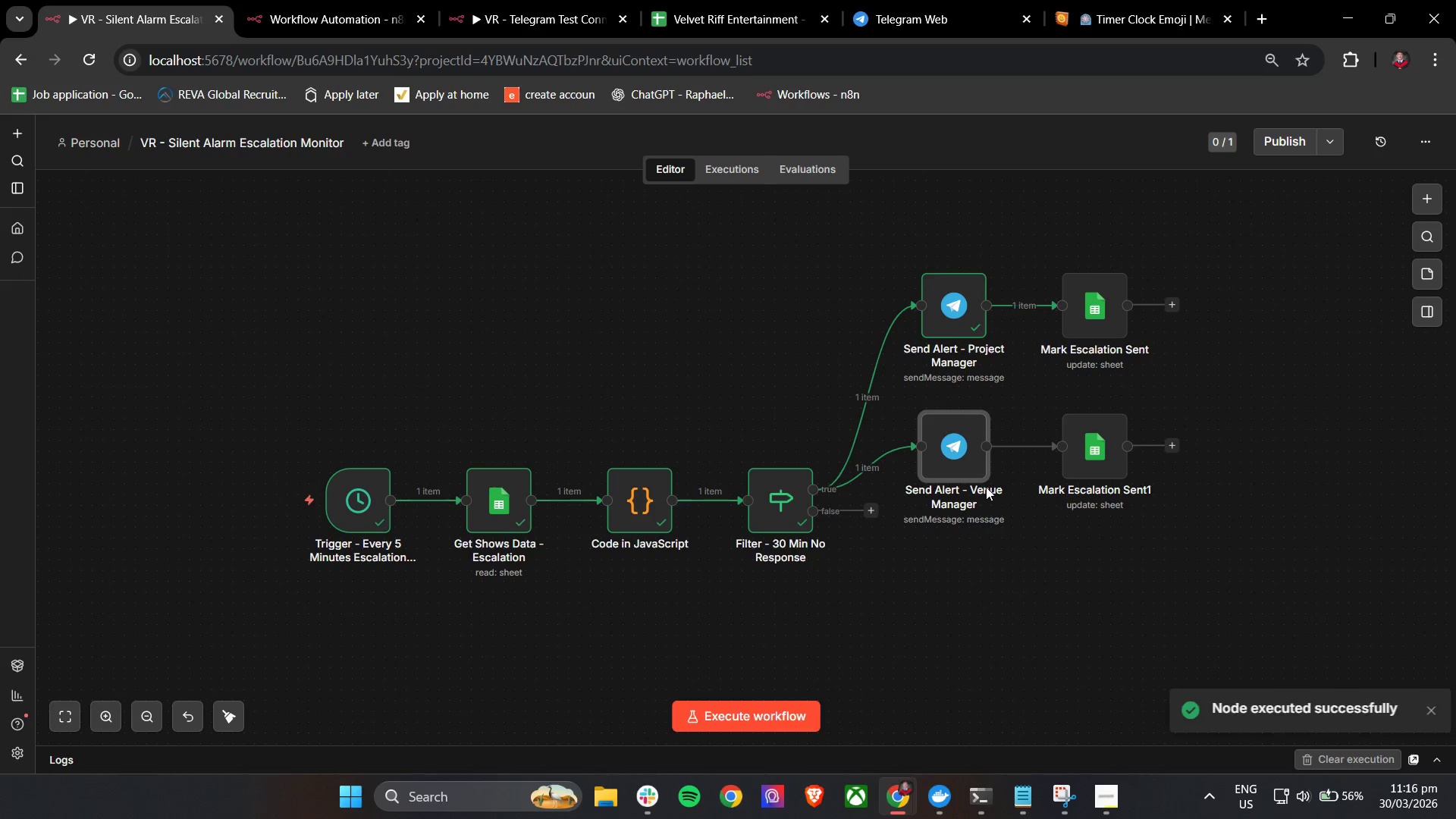 
left_click([912, 0])
 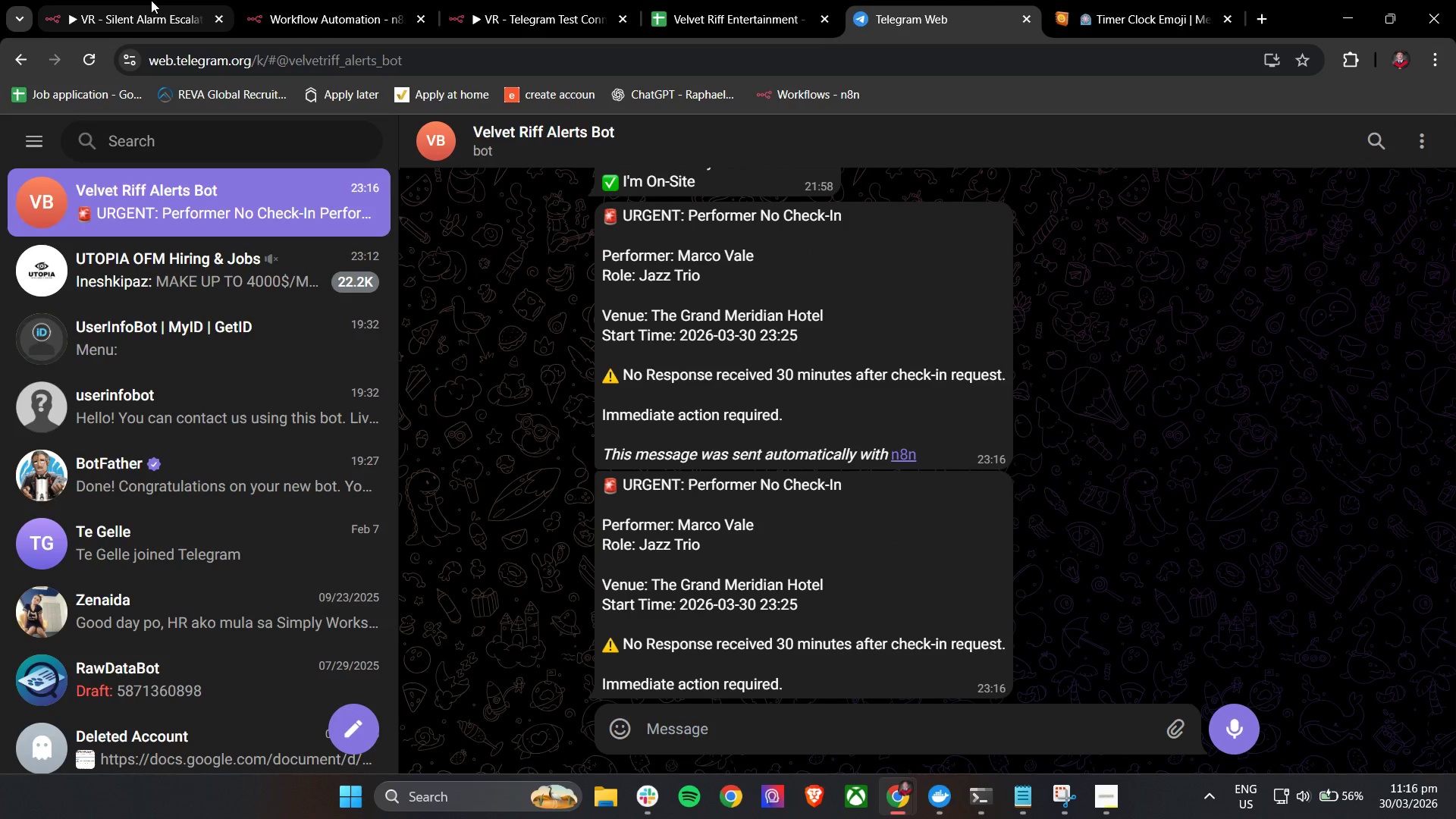 
left_click([151, 0])
 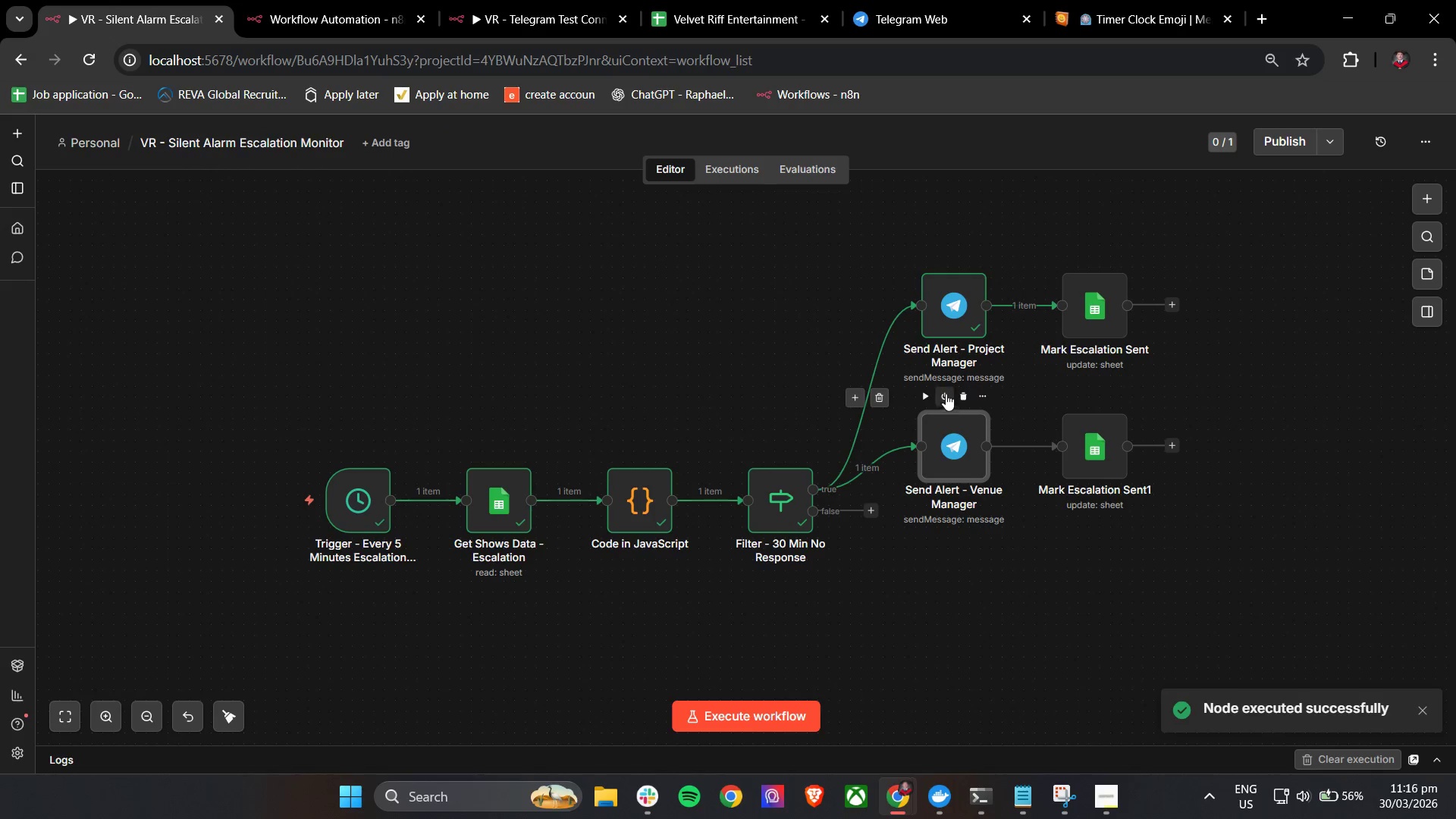 
left_click([923, 398])
 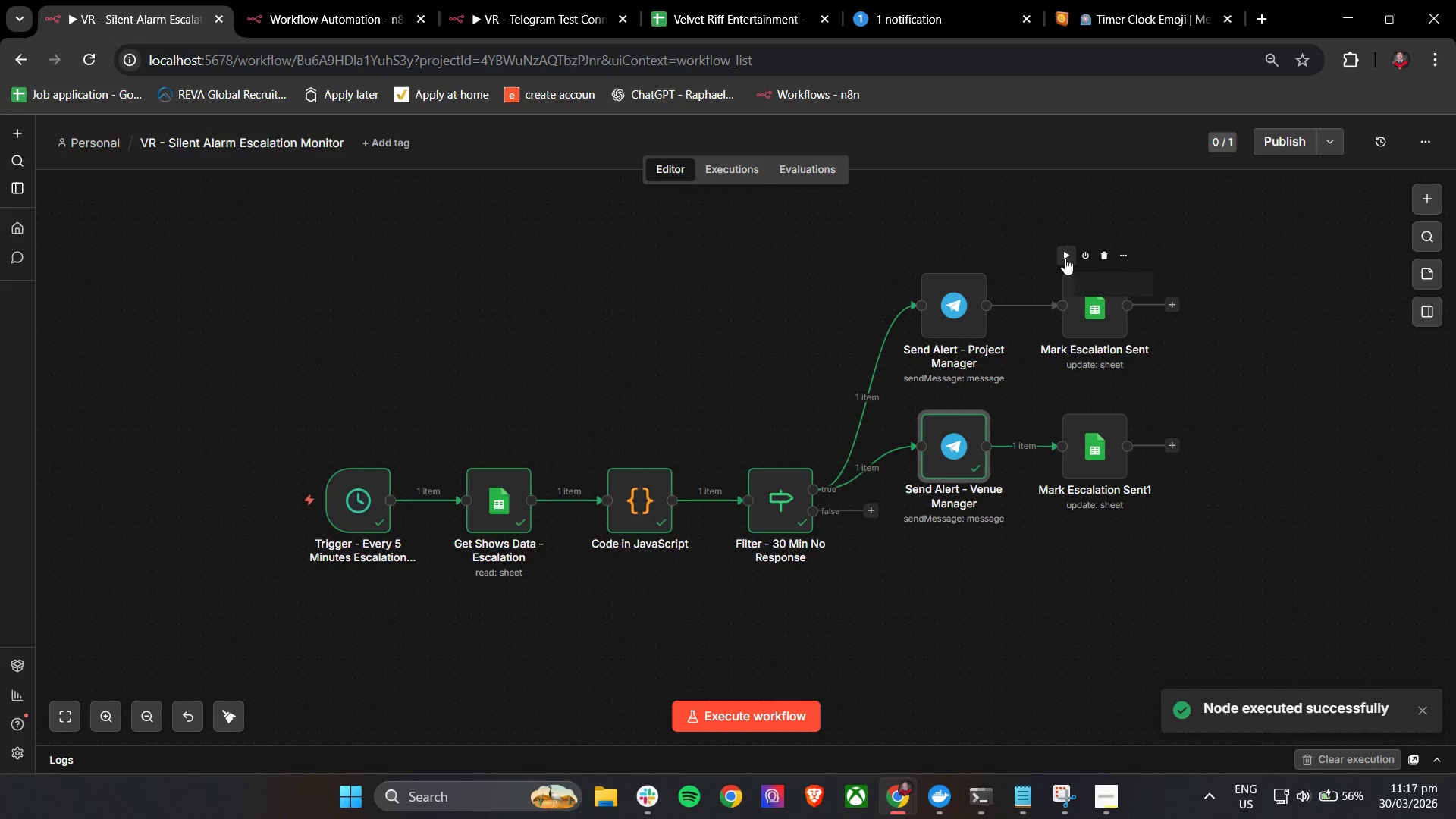 
left_click([1065, 258])
 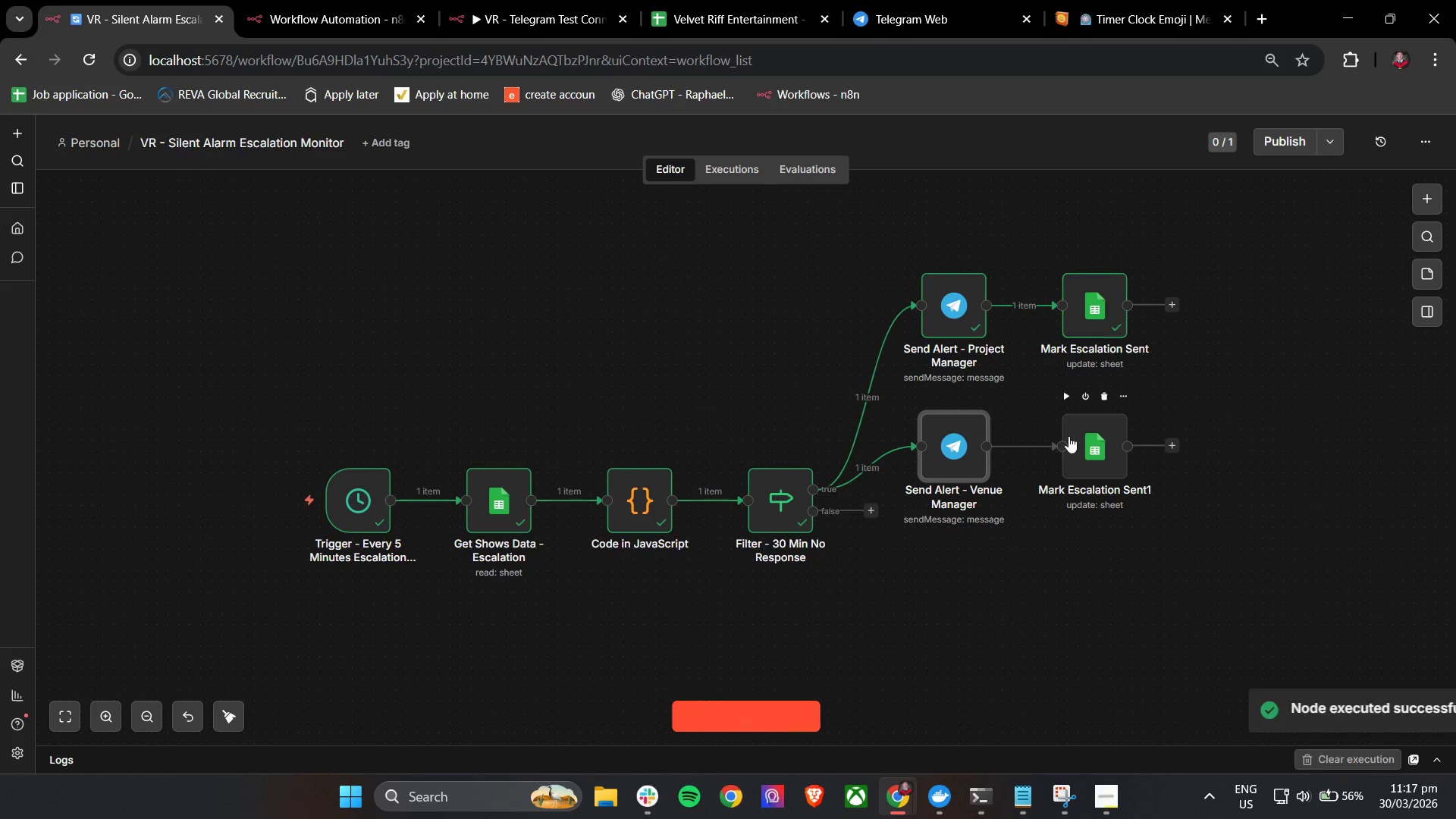 
left_click([1072, 400])
 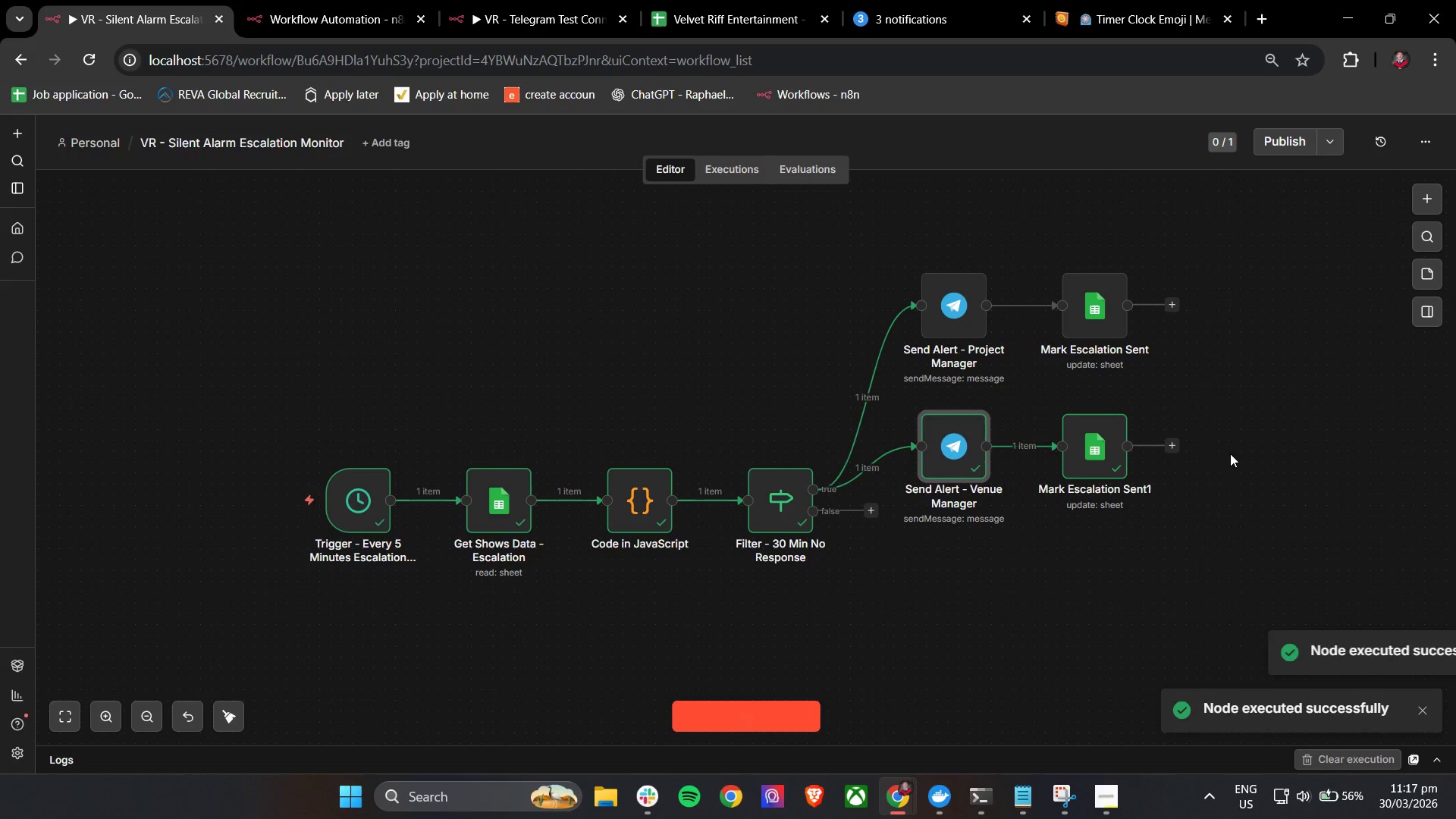 
left_click([924, 0])
 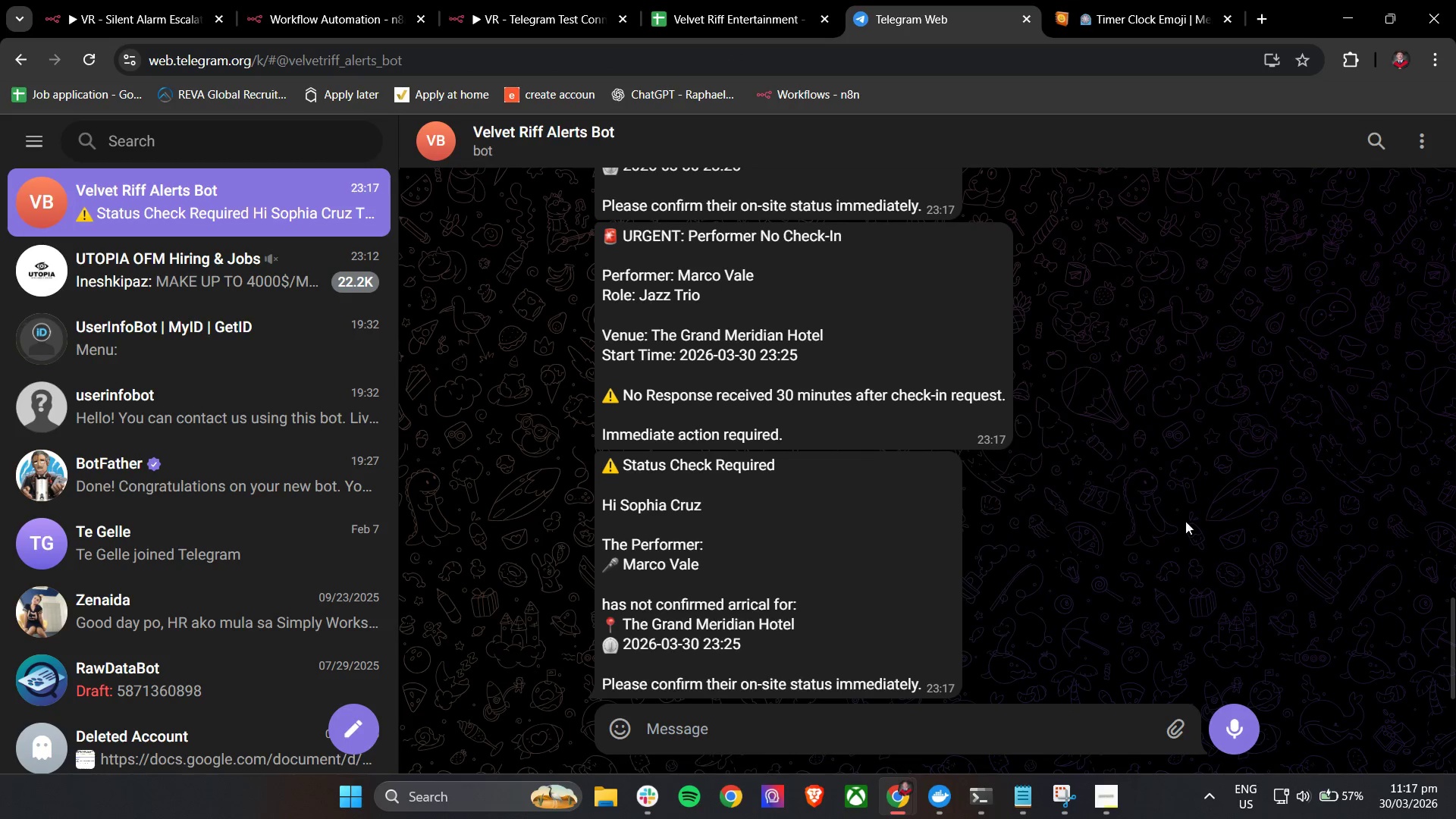 
scroll: coordinate [1279, 536], scroll_direction: down, amount: 3.0
 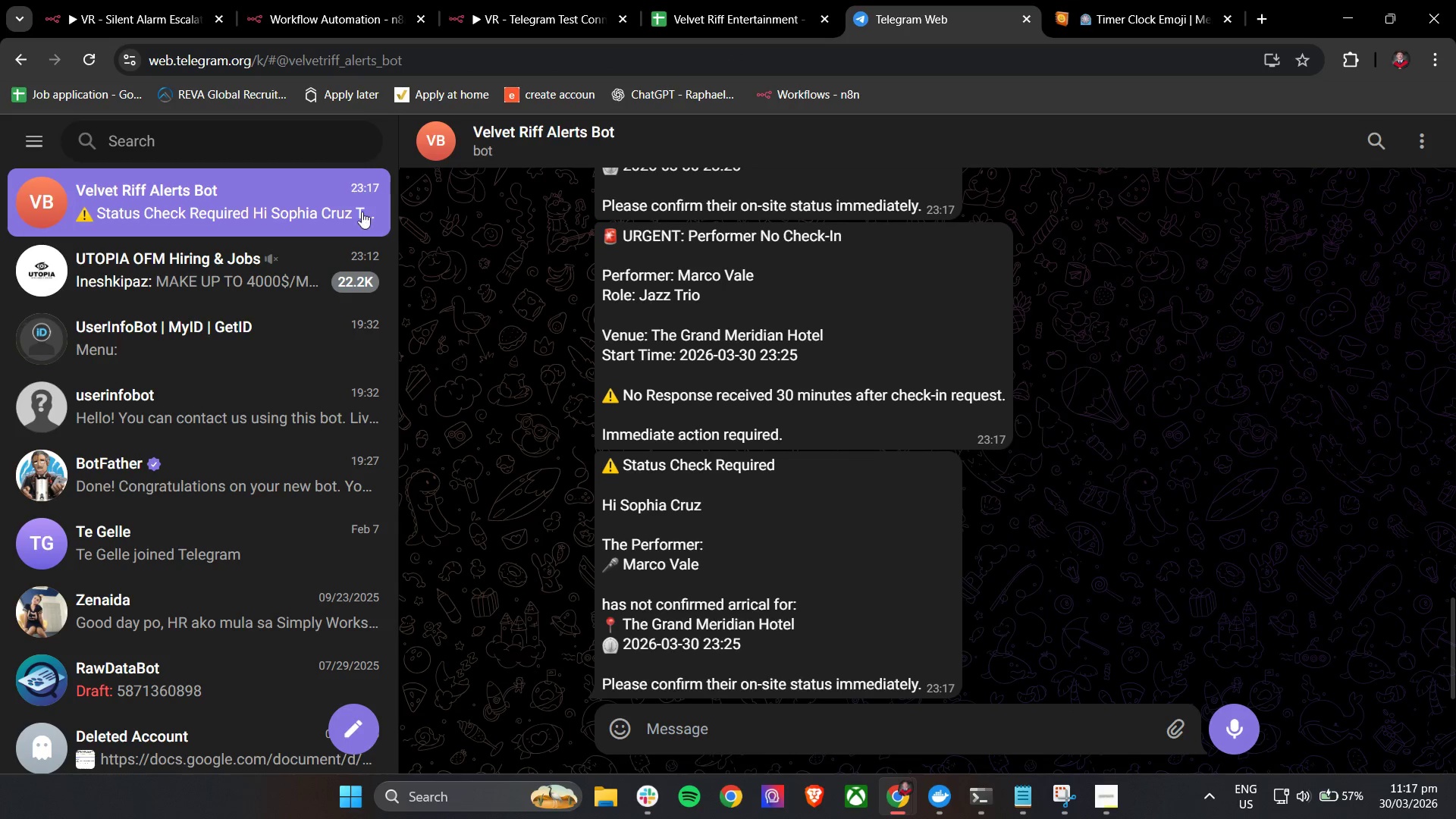 
mouse_move([185, 1])
 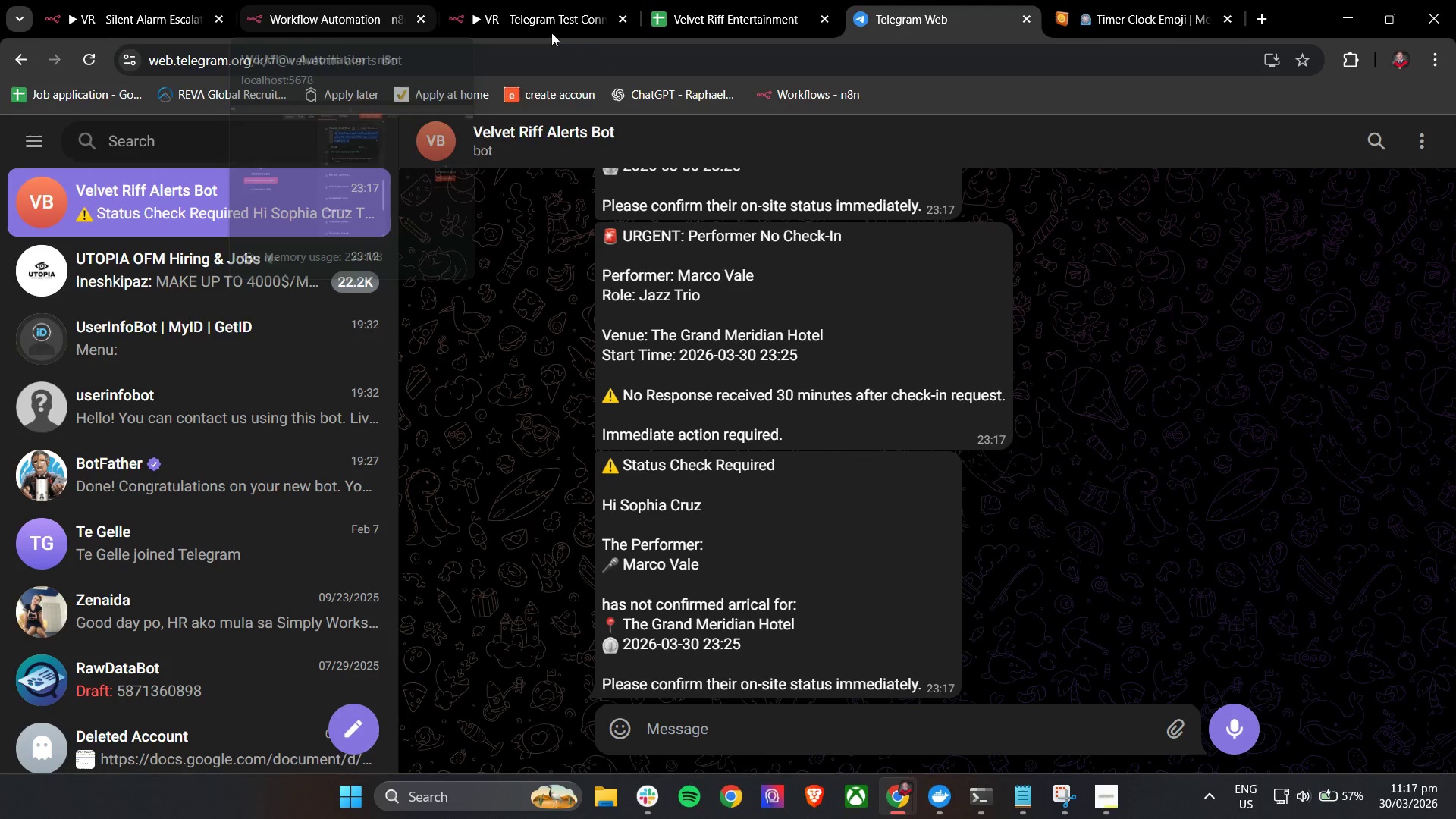 
left_click([736, 0])
 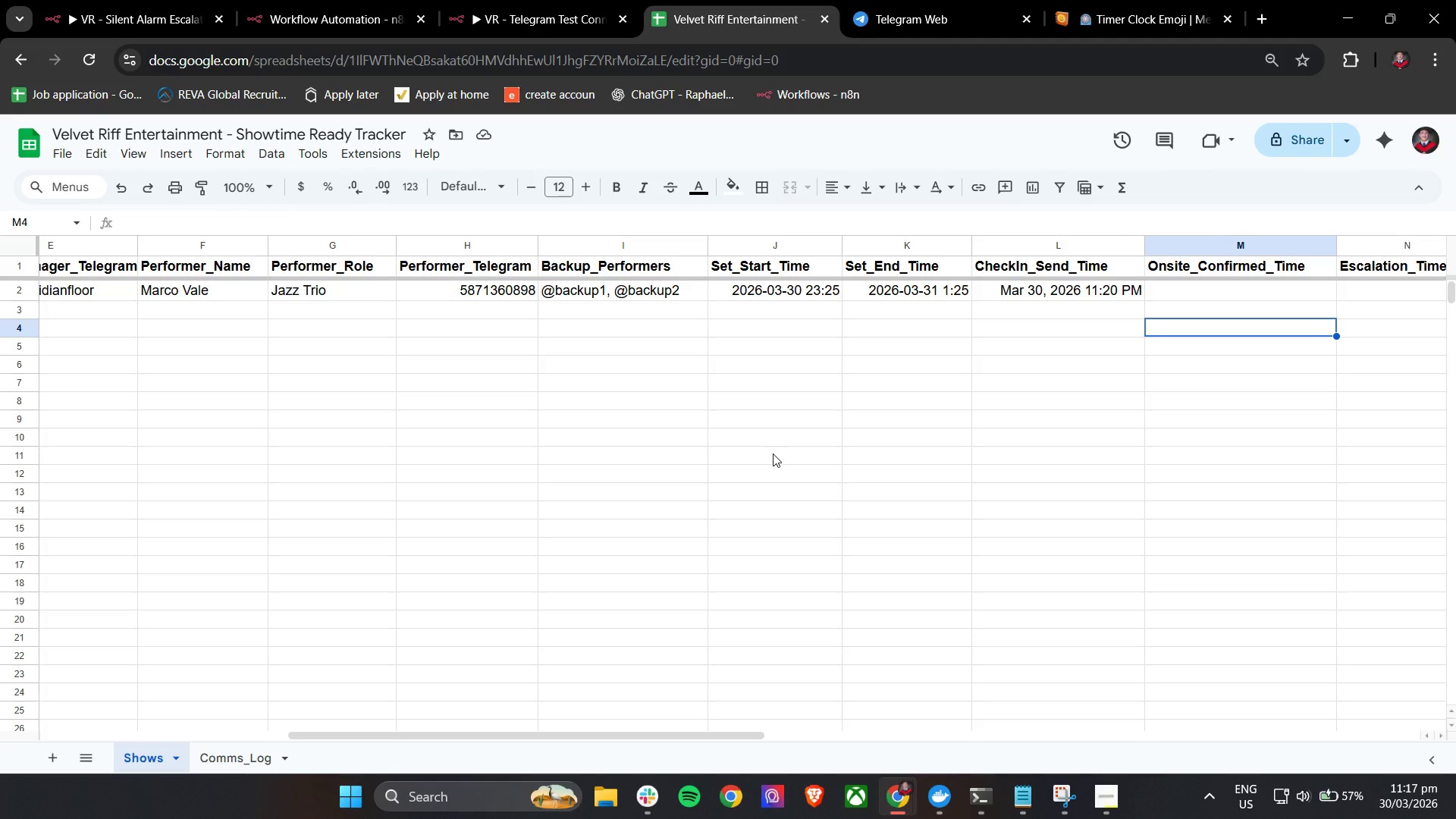 
left_click([893, 0])
 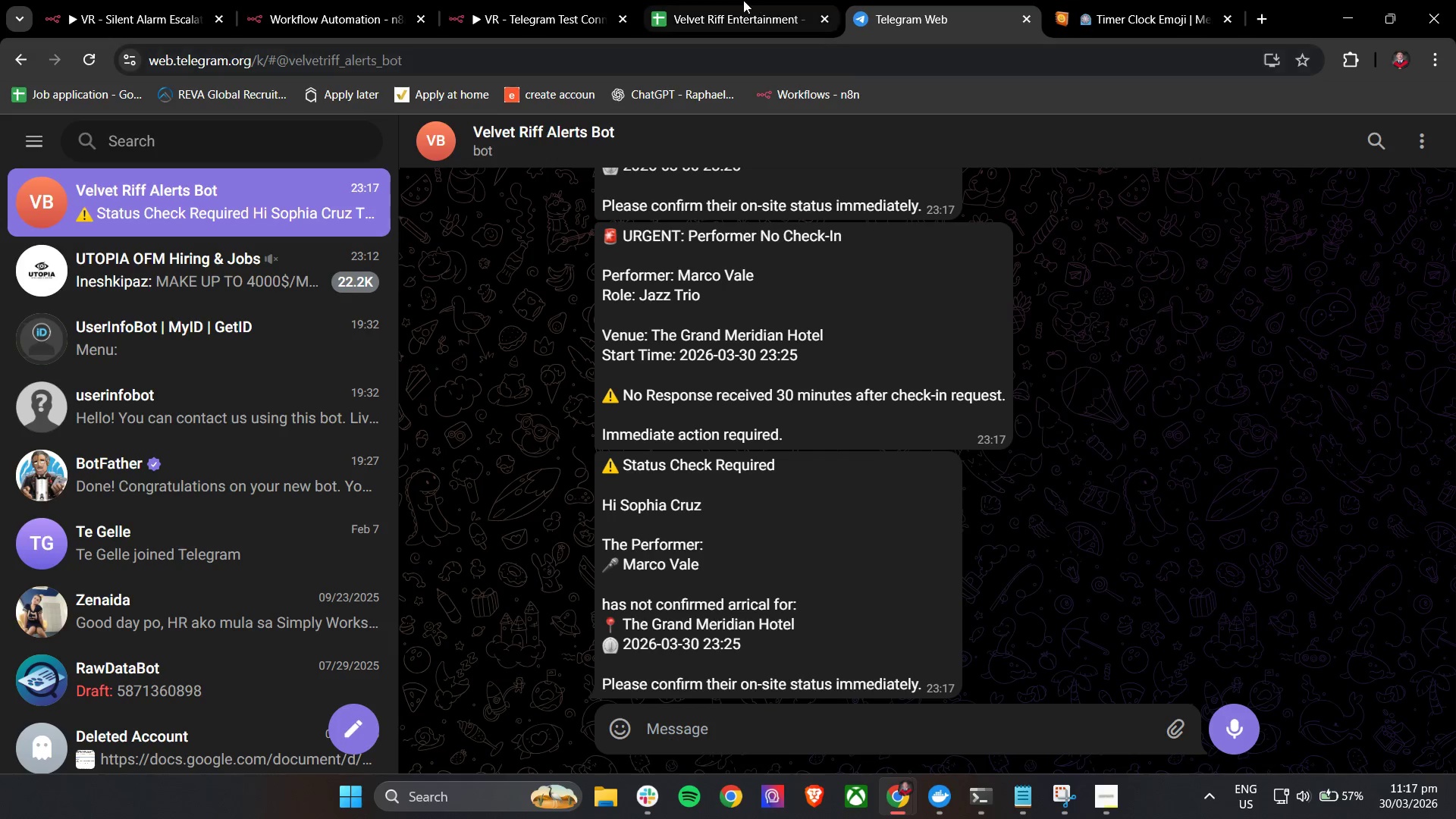 
left_click([743, 0])
 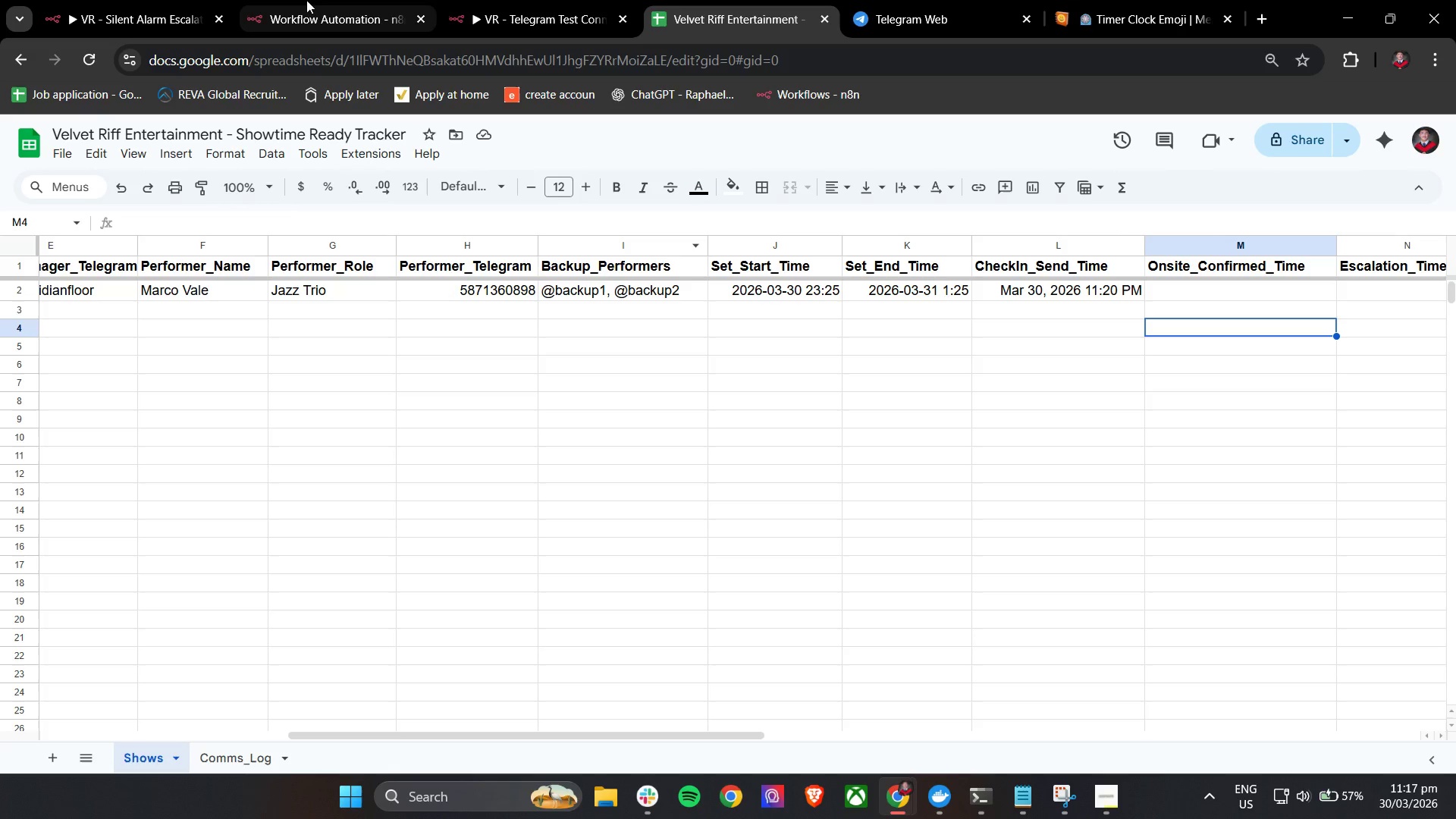 
left_click([126, 0])
 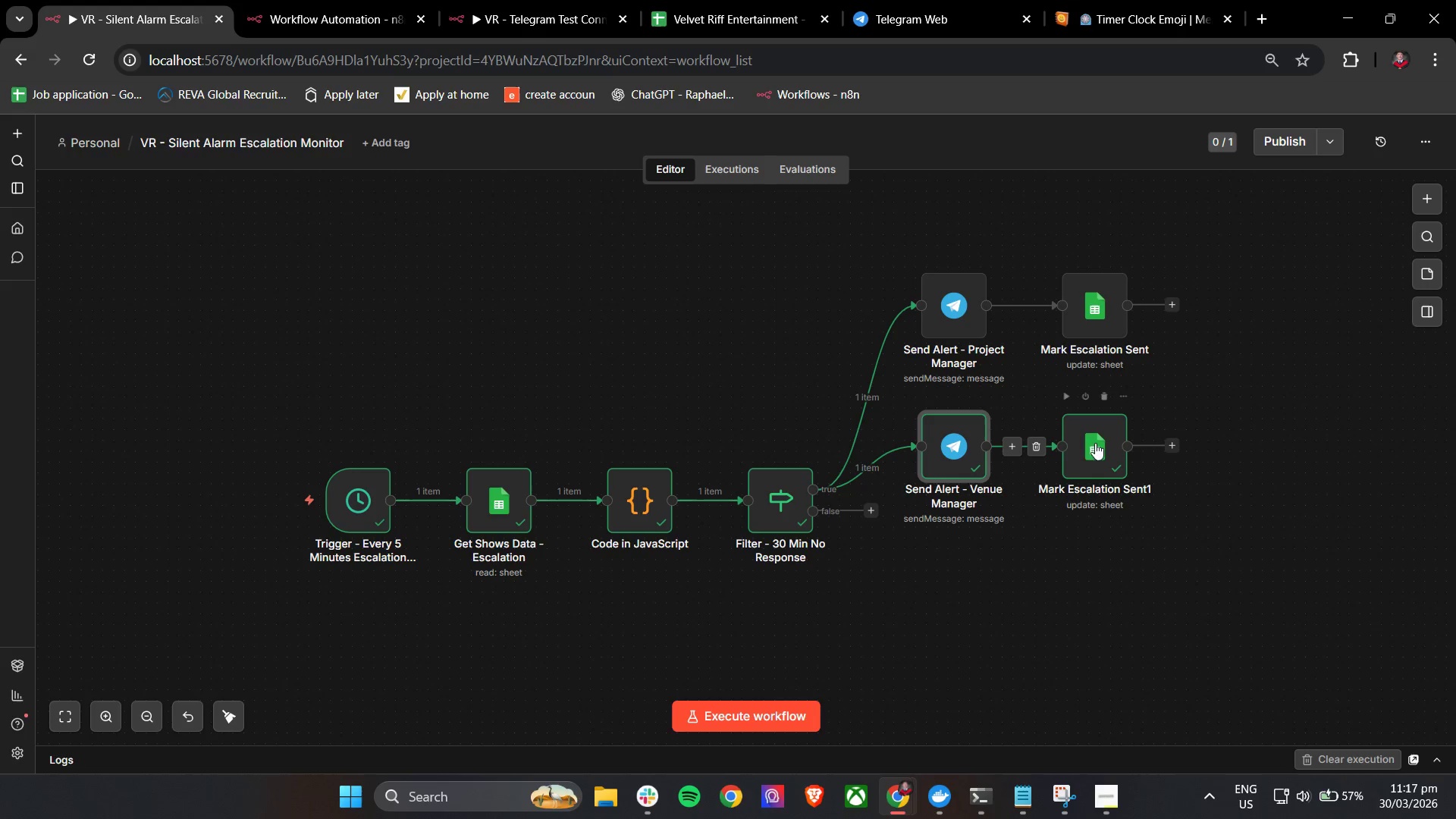 
double_click([1087, 441])
 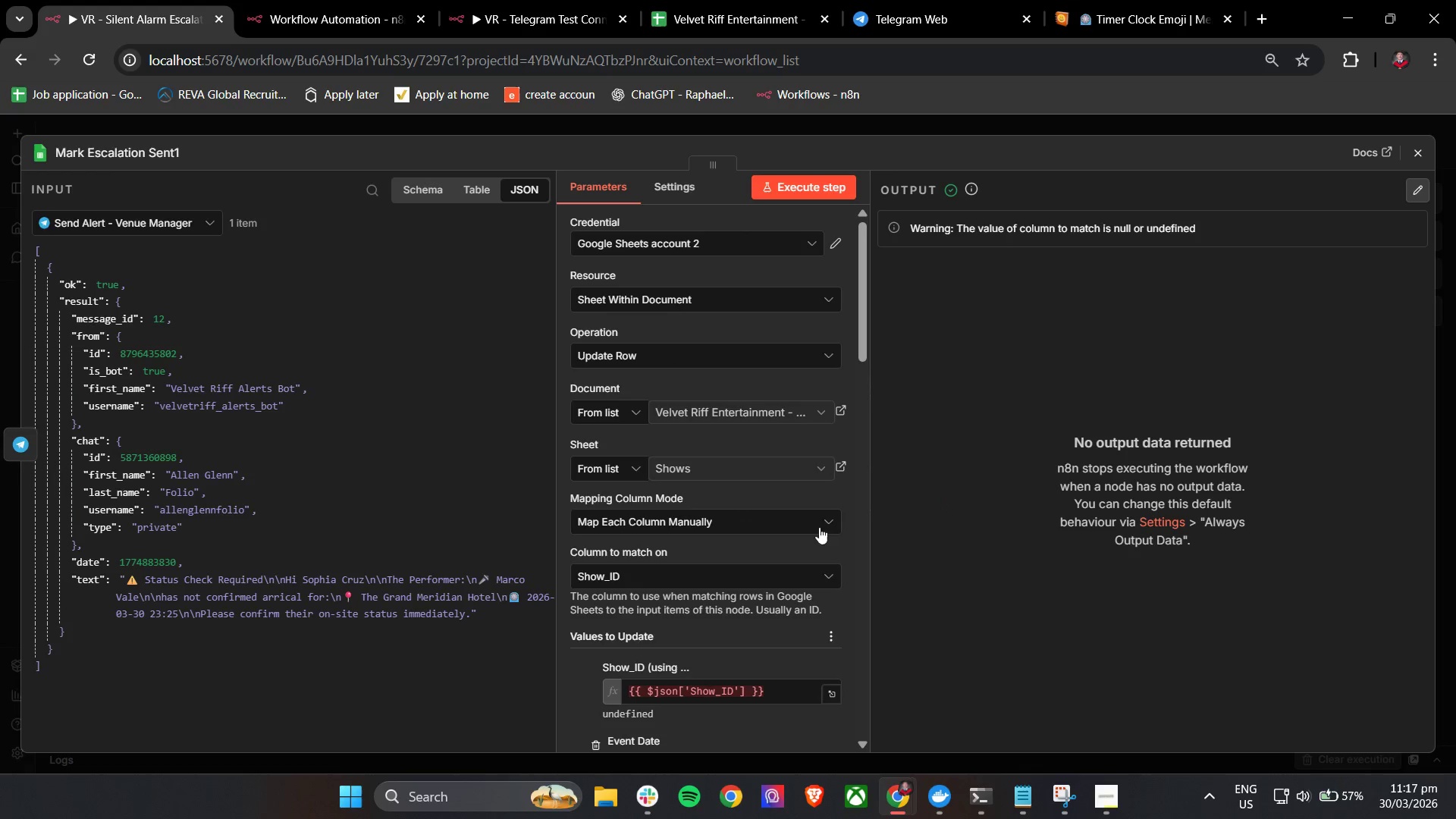 
scroll: coordinate [762, 598], scroll_direction: down, amount: 3.0
 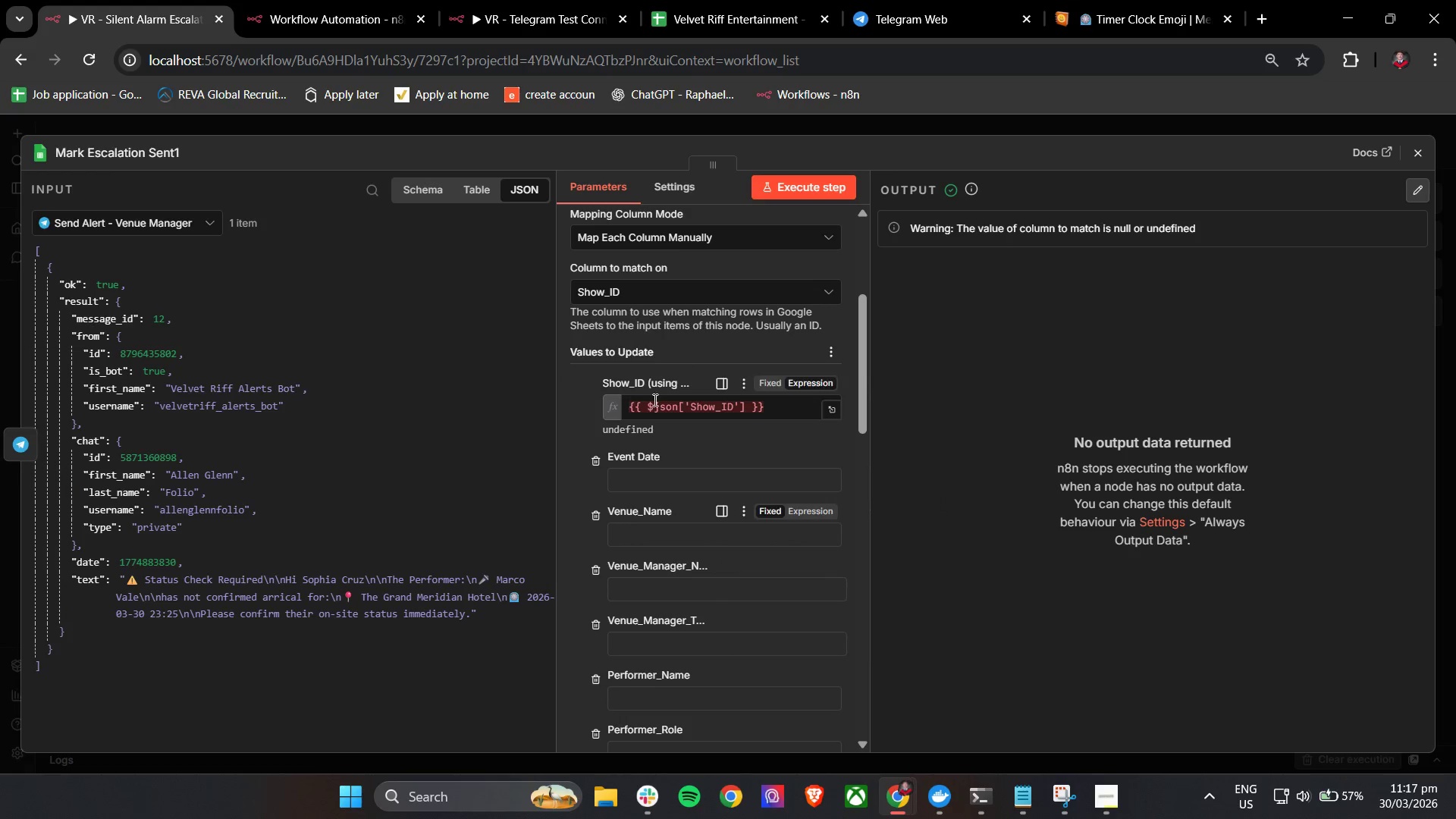 
left_click_drag(start_coordinate=[780, 409], to_coordinate=[598, 412])
 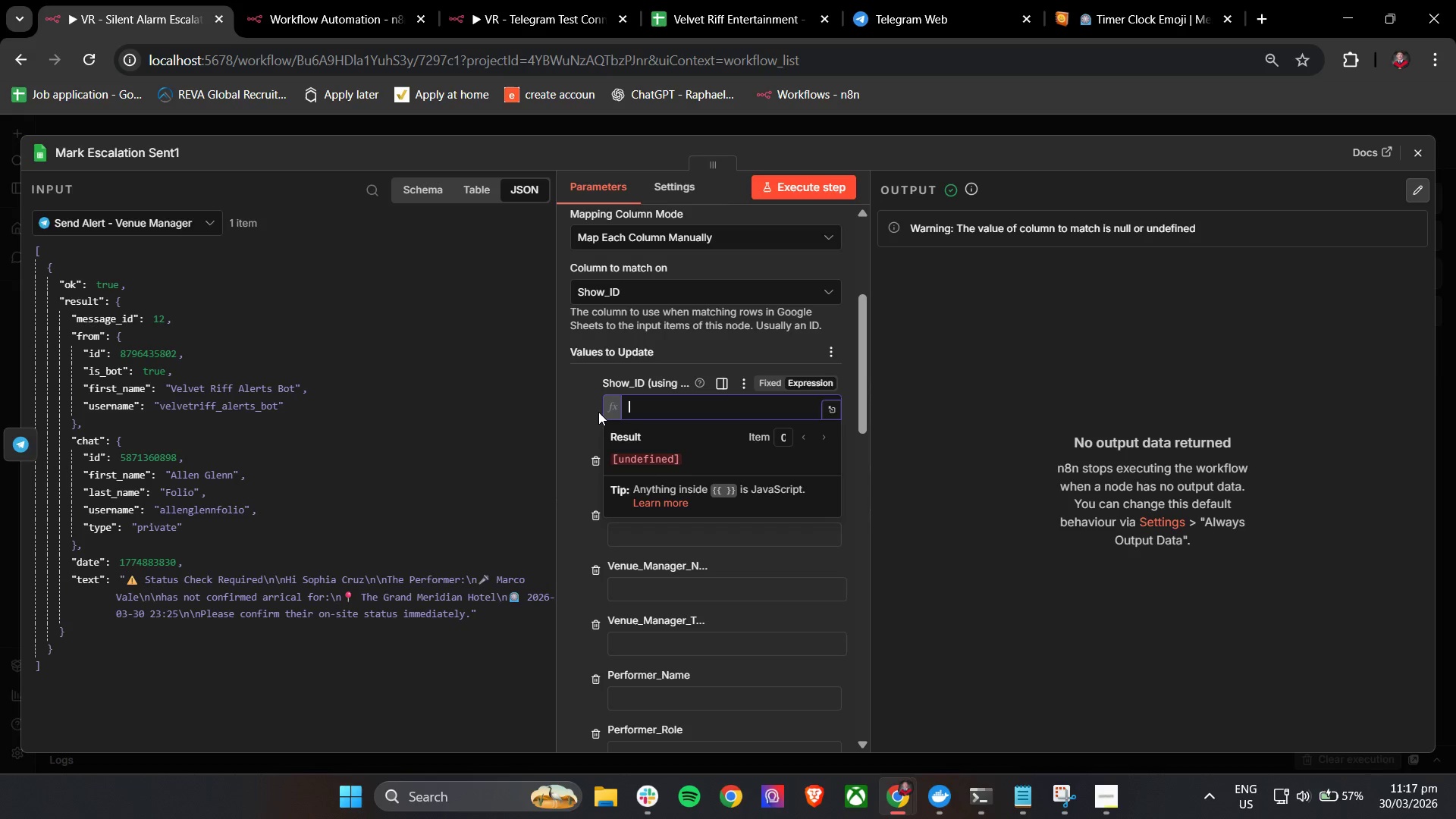 
key(Backspace)
 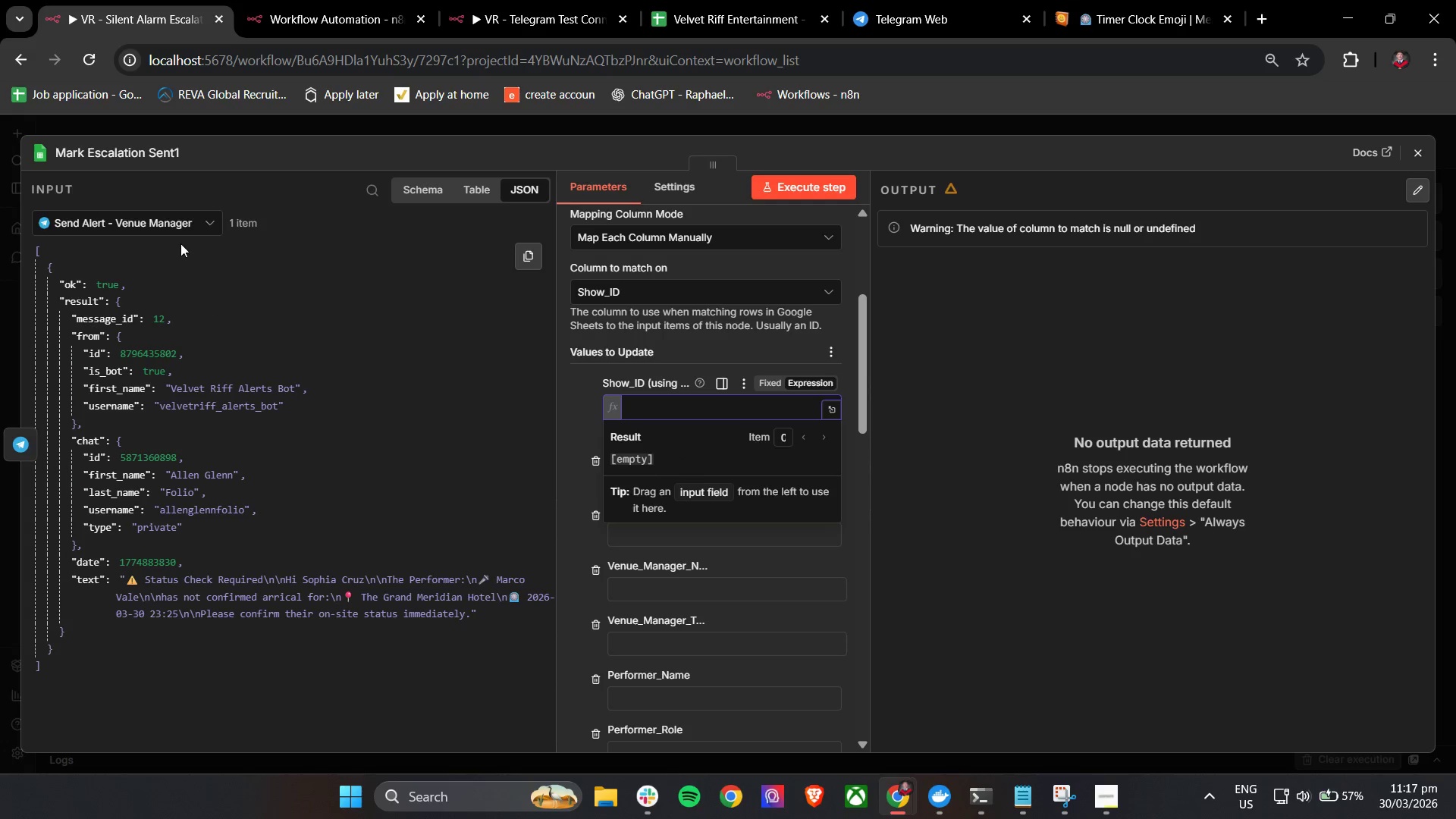 
left_click([167, 223])
 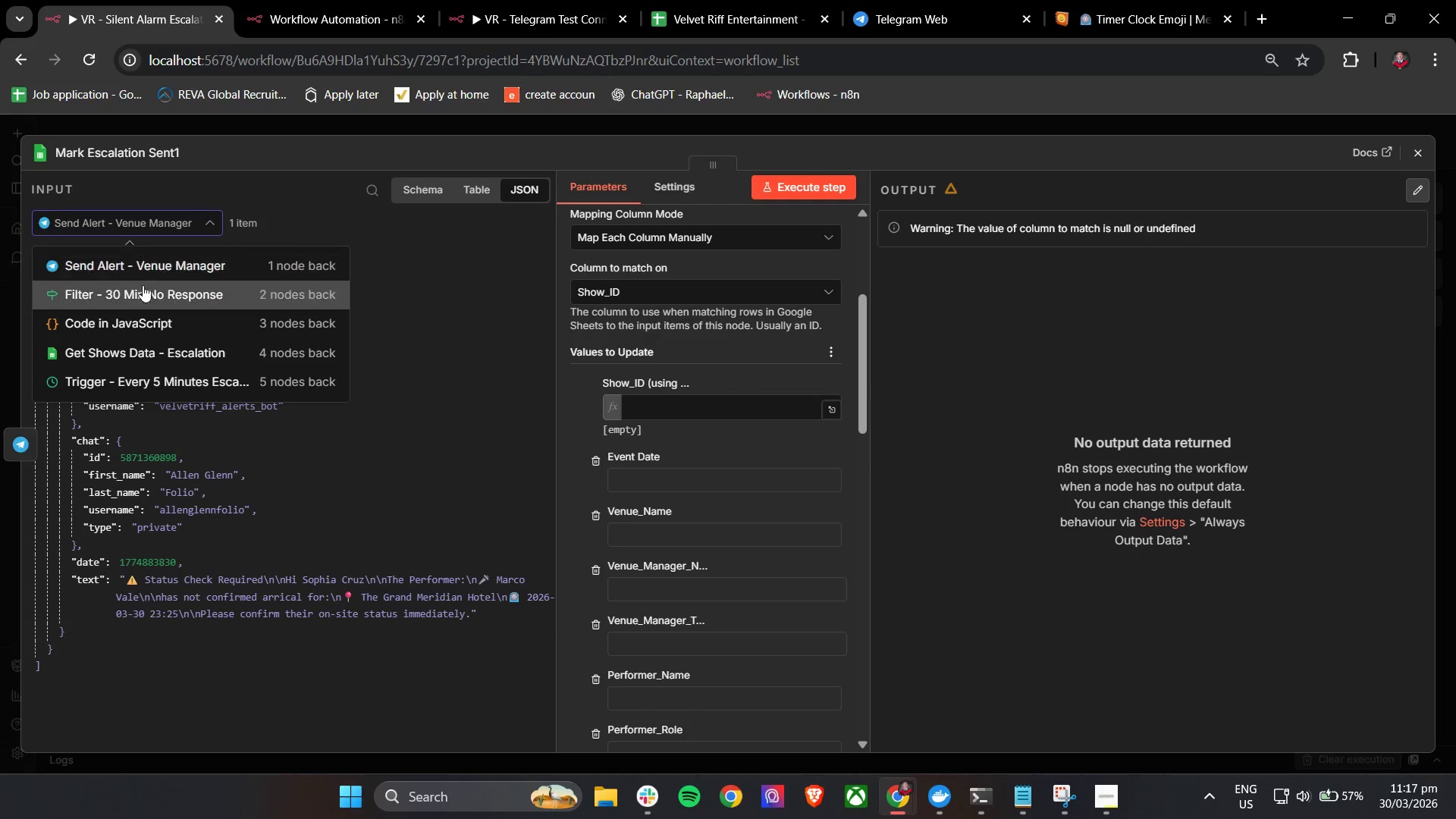 
left_click([141, 289])
 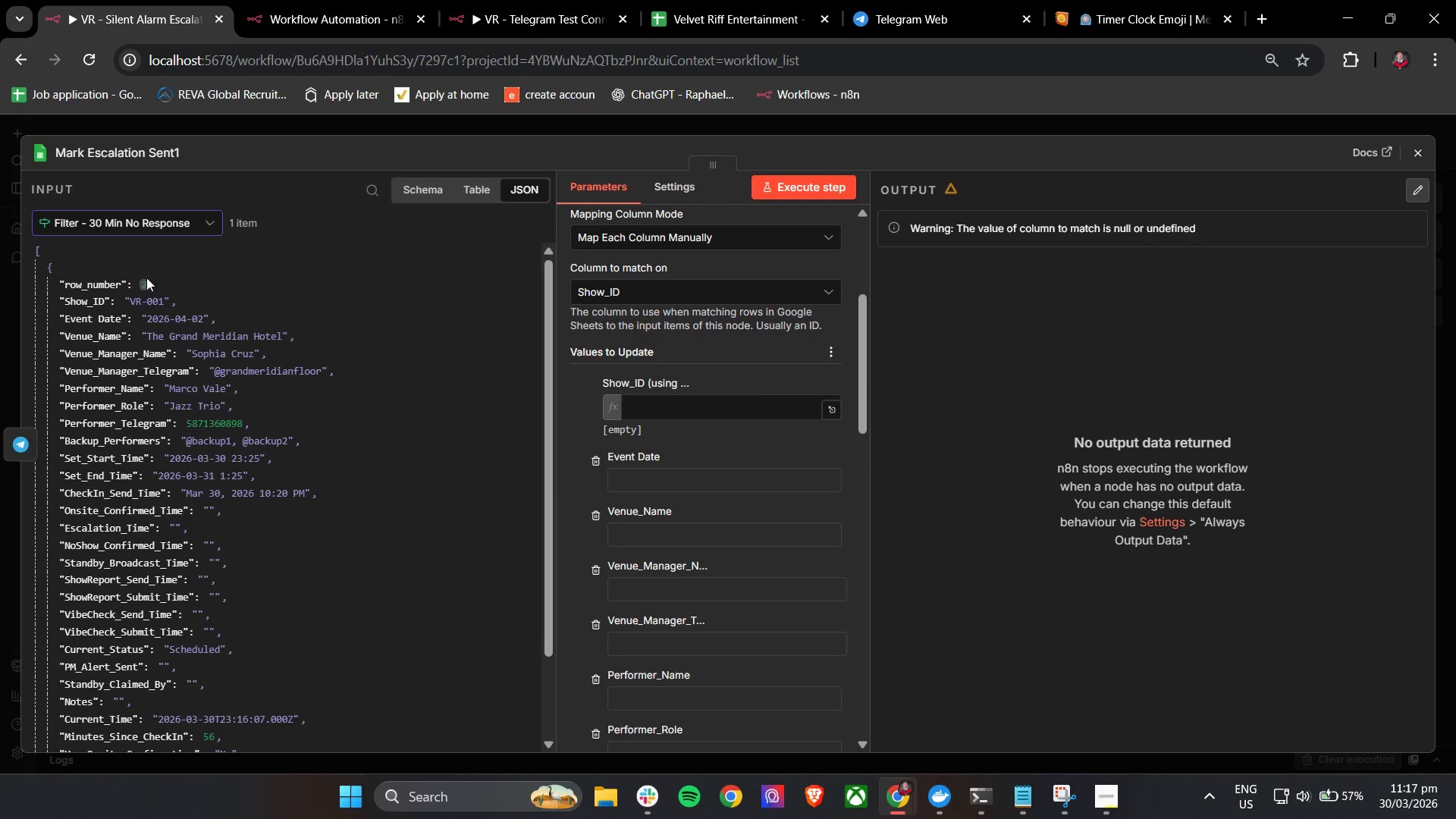 
left_click([152, 223])
 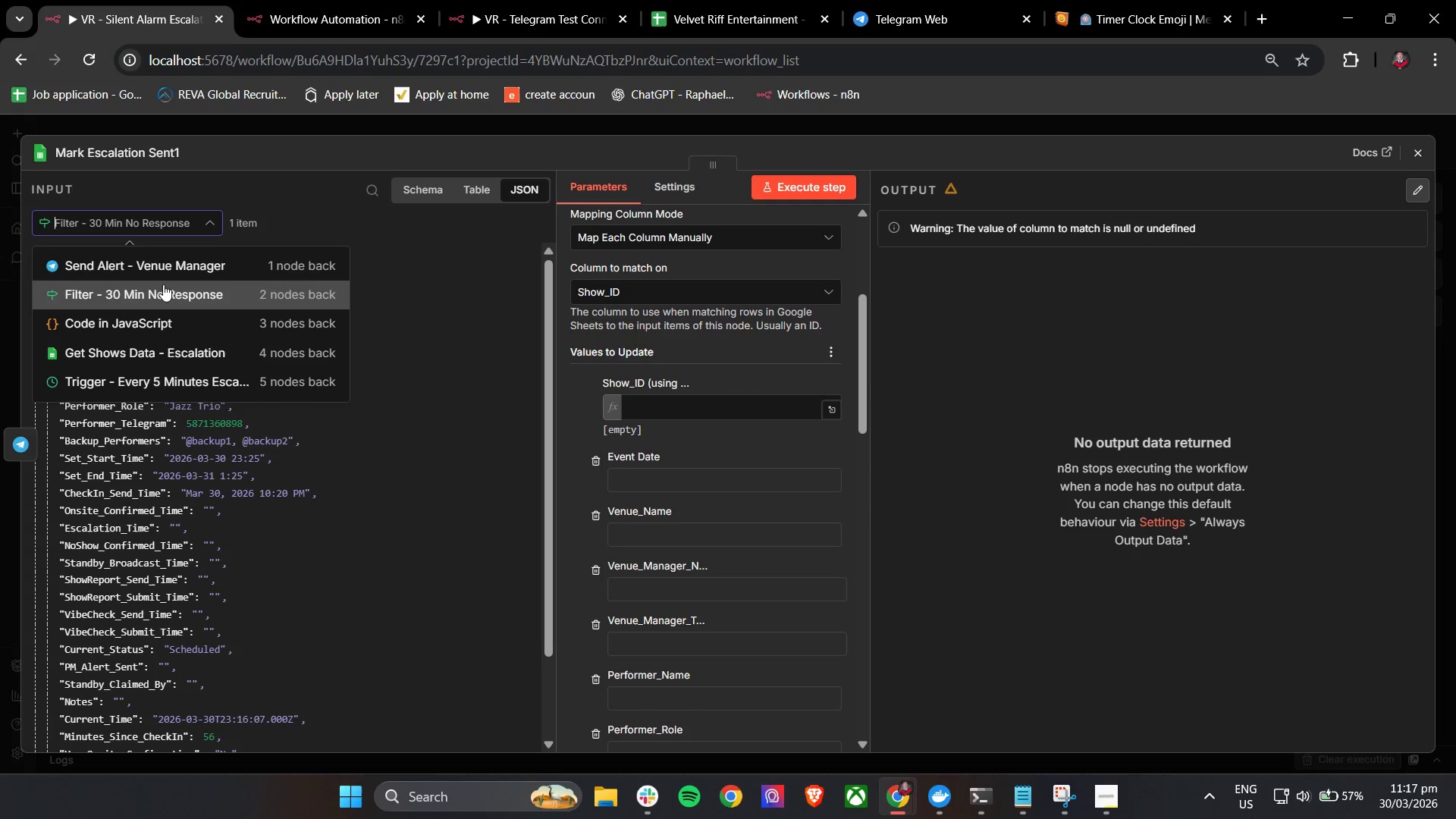 
left_click([163, 294])
 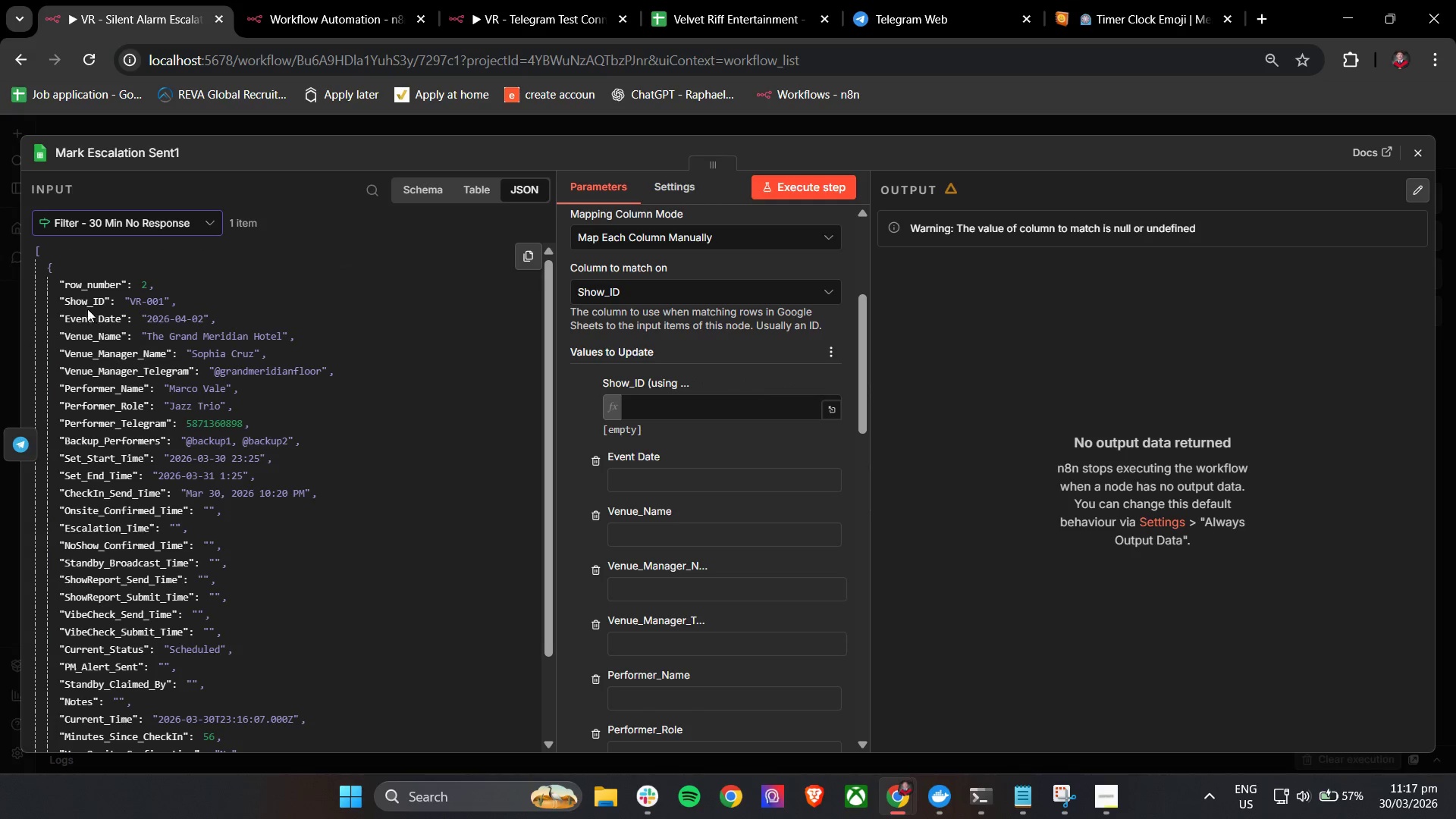 
left_click_drag(start_coordinate=[84, 304], to_coordinate=[701, 404])
 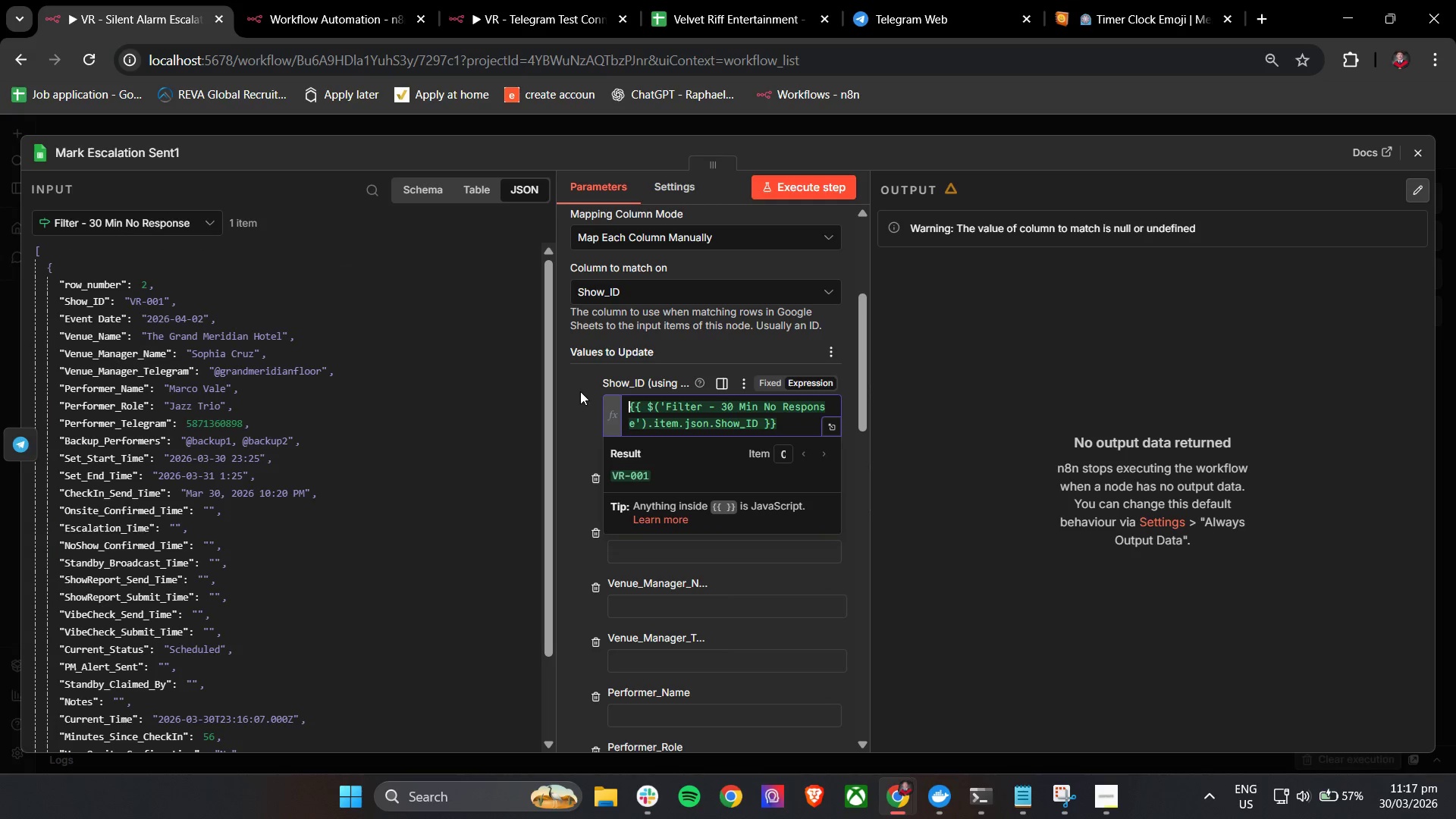 
left_click([568, 385])
 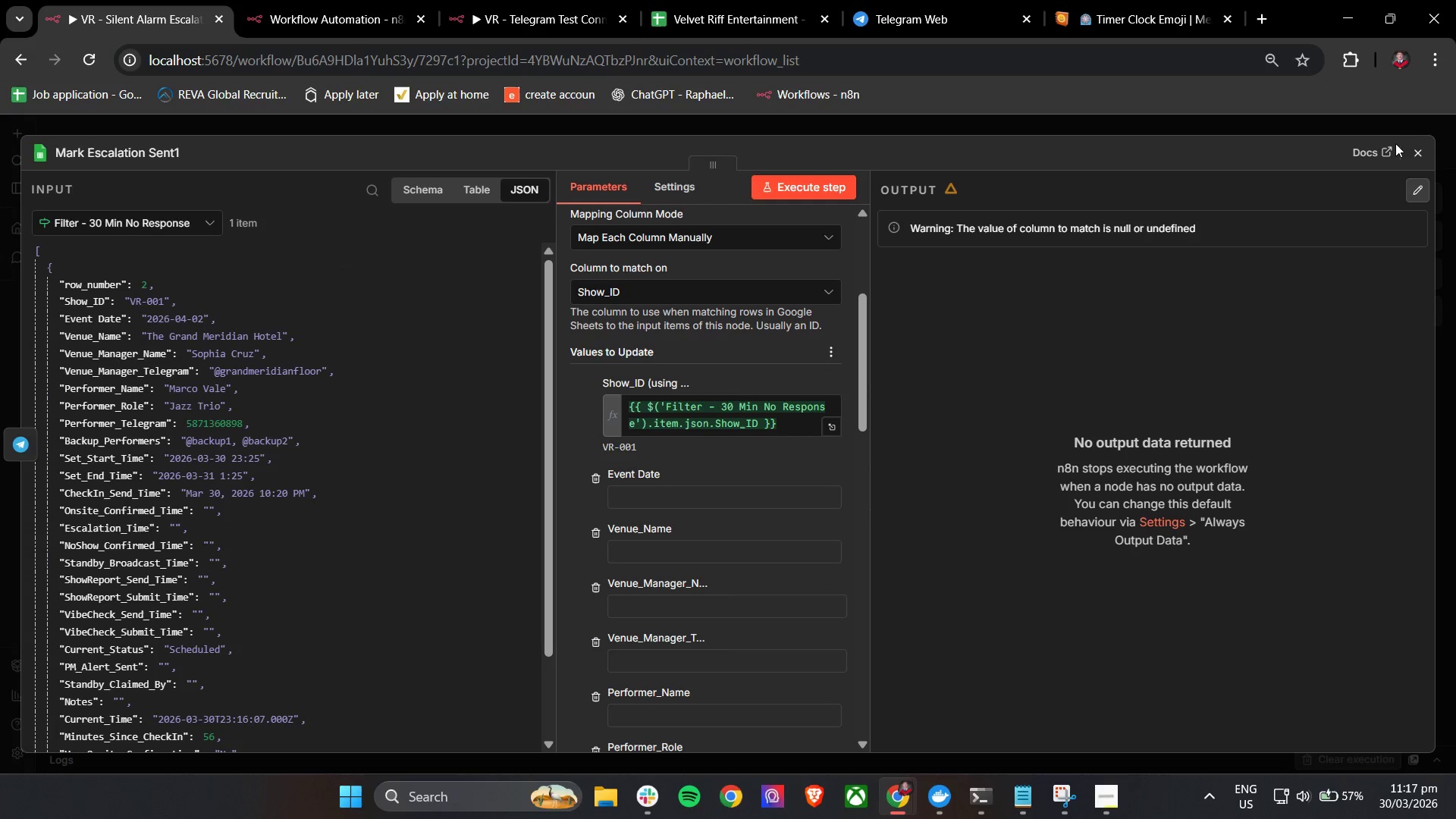 
left_click([1413, 152])
 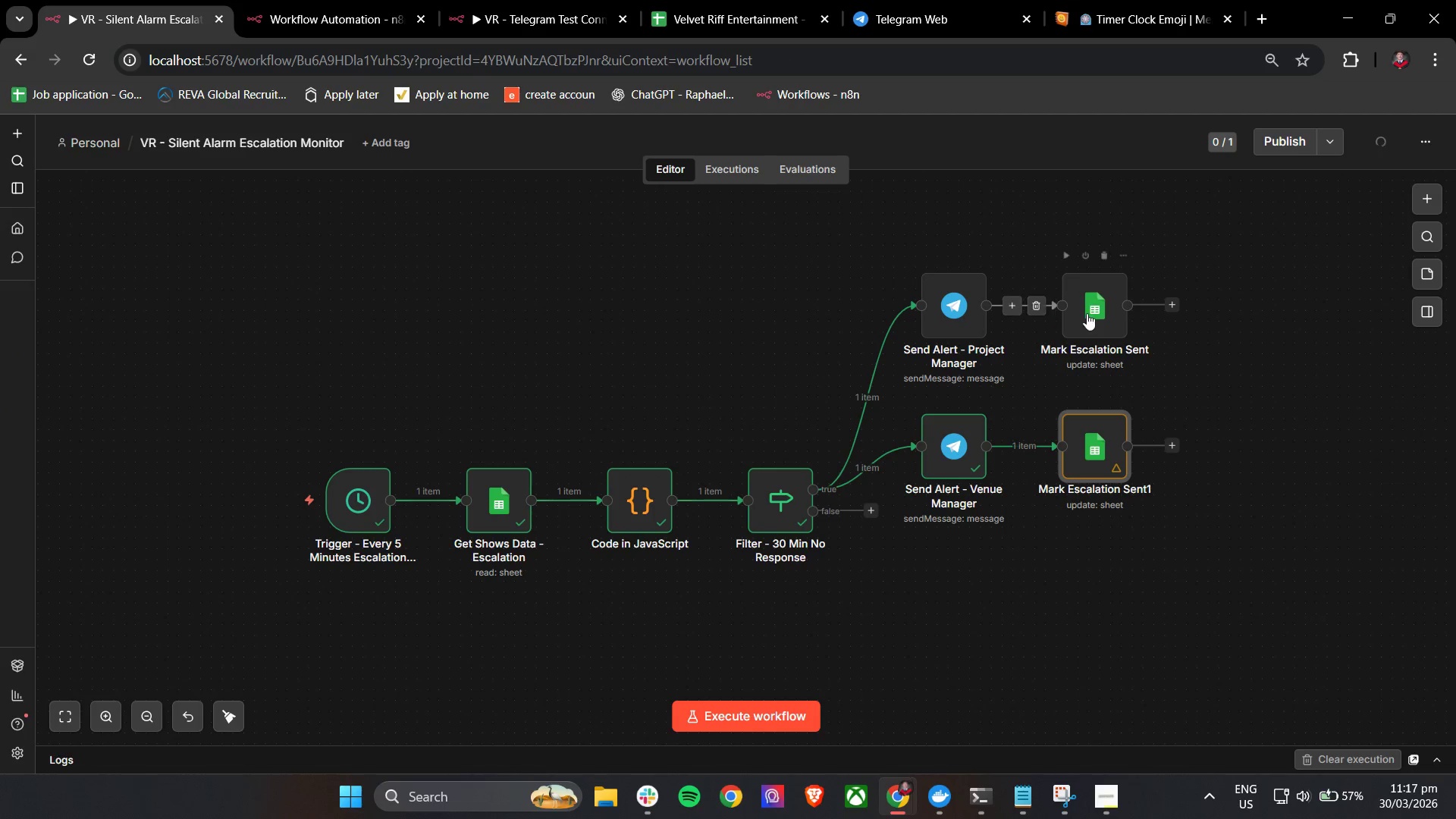 
double_click([1087, 313])
 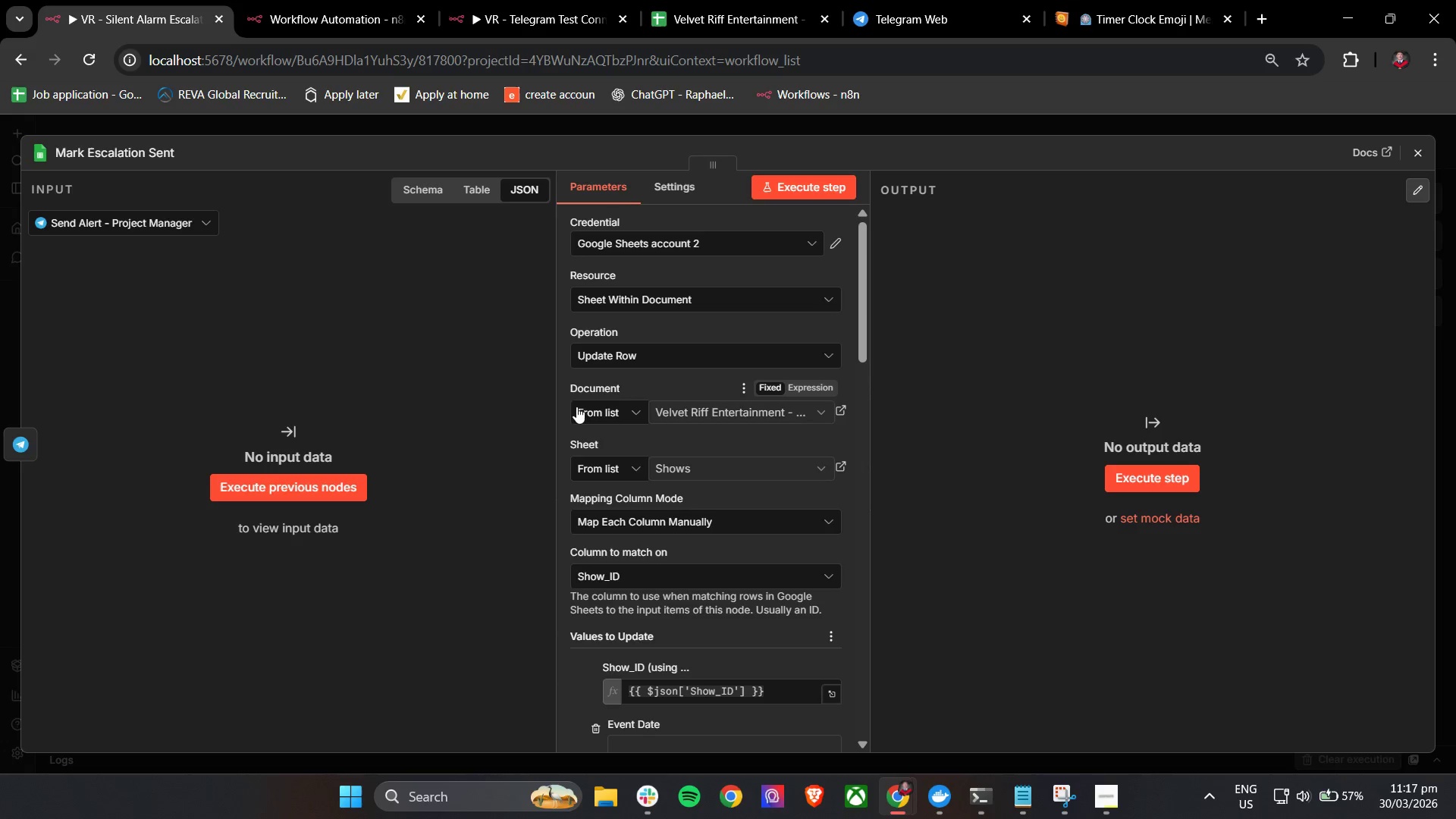 
scroll: coordinate [609, 416], scroll_direction: down, amount: 1.0
 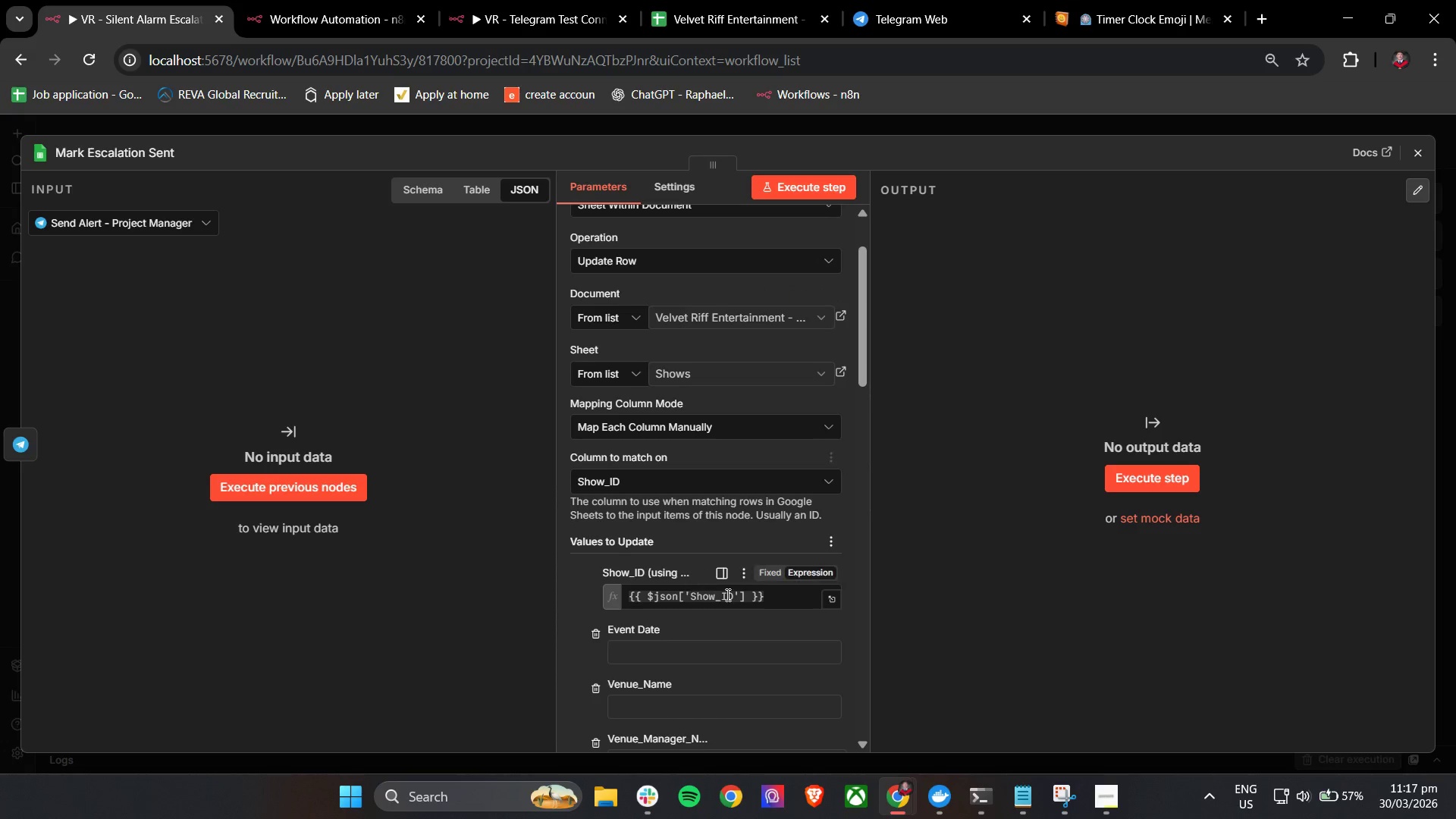 
left_click_drag(start_coordinate=[782, 596], to_coordinate=[601, 603])
 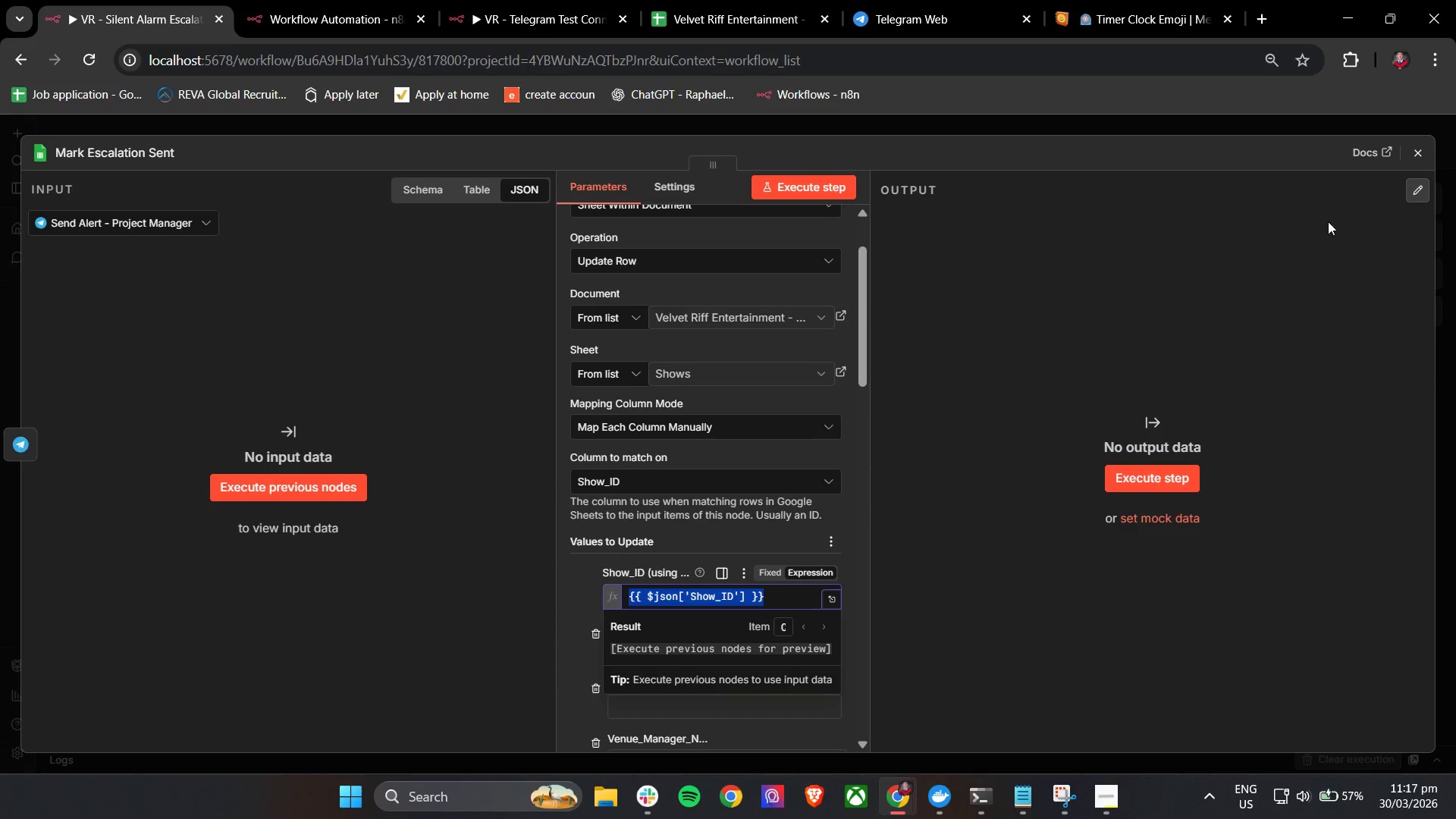 
left_click([1420, 152])
 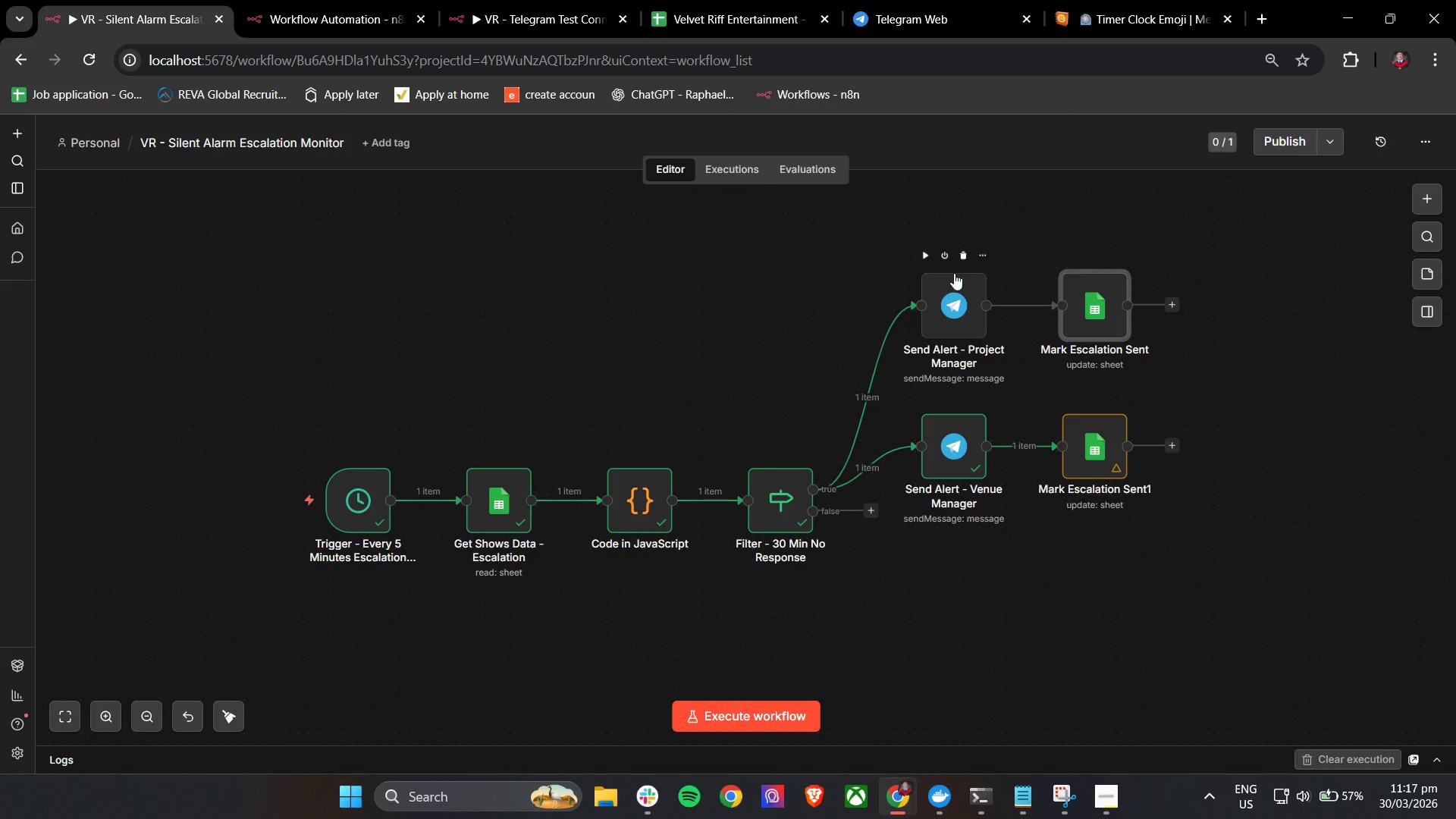 
double_click([1087, 446])
 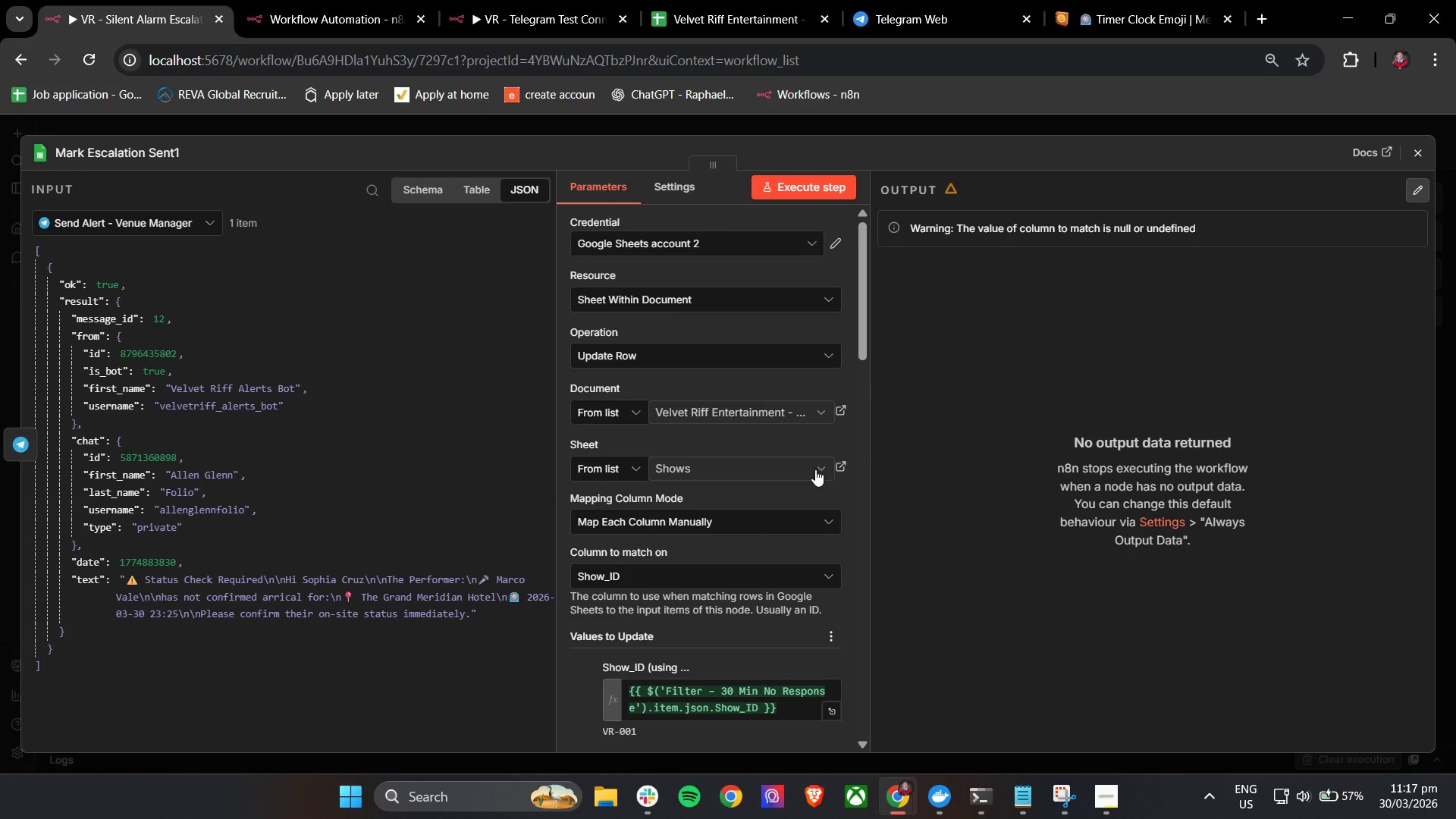 
scroll: coordinate [702, 499], scroll_direction: down, amount: 2.0
 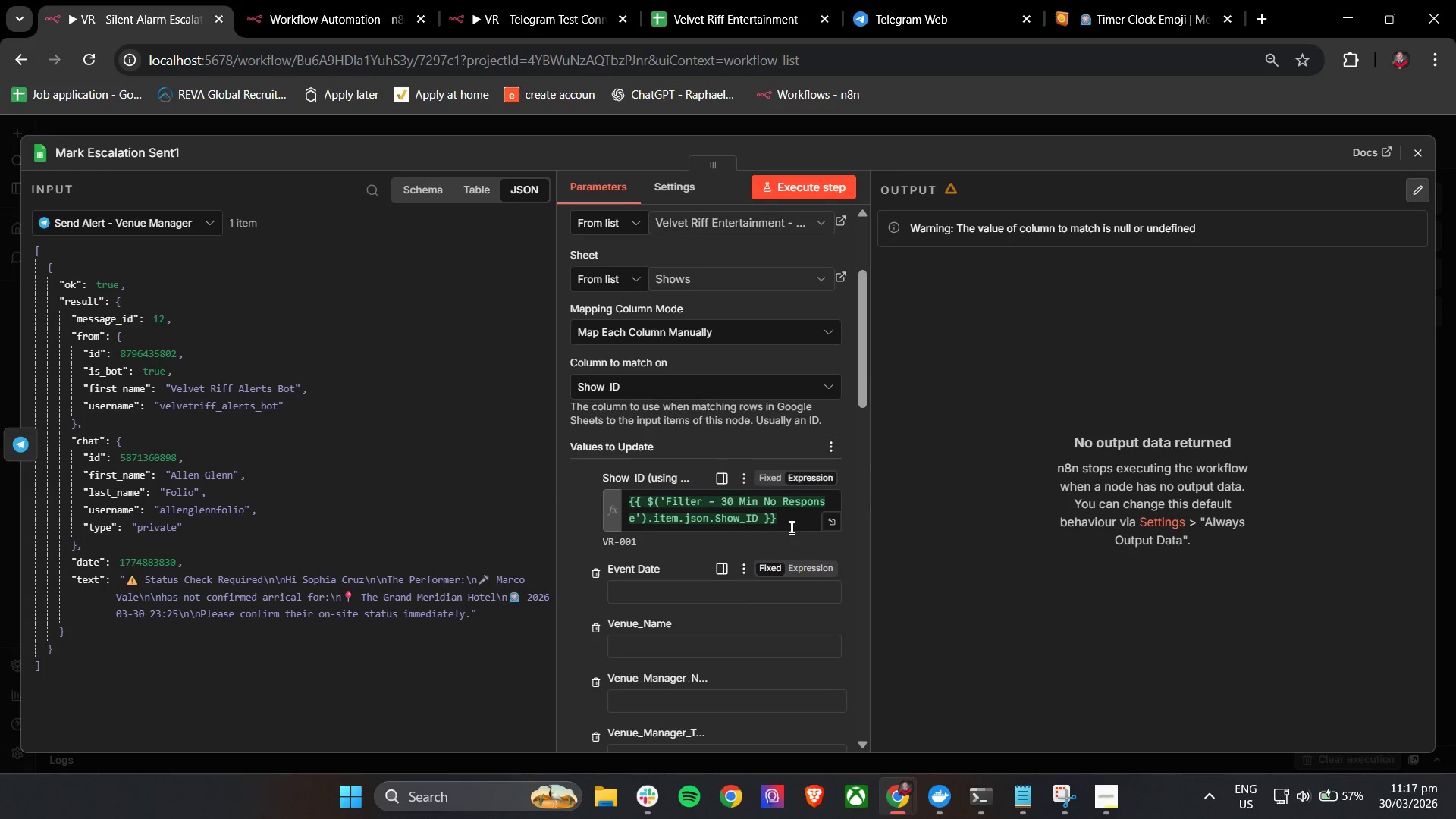 
left_click_drag(start_coordinate=[792, 522], to_coordinate=[593, 496])
 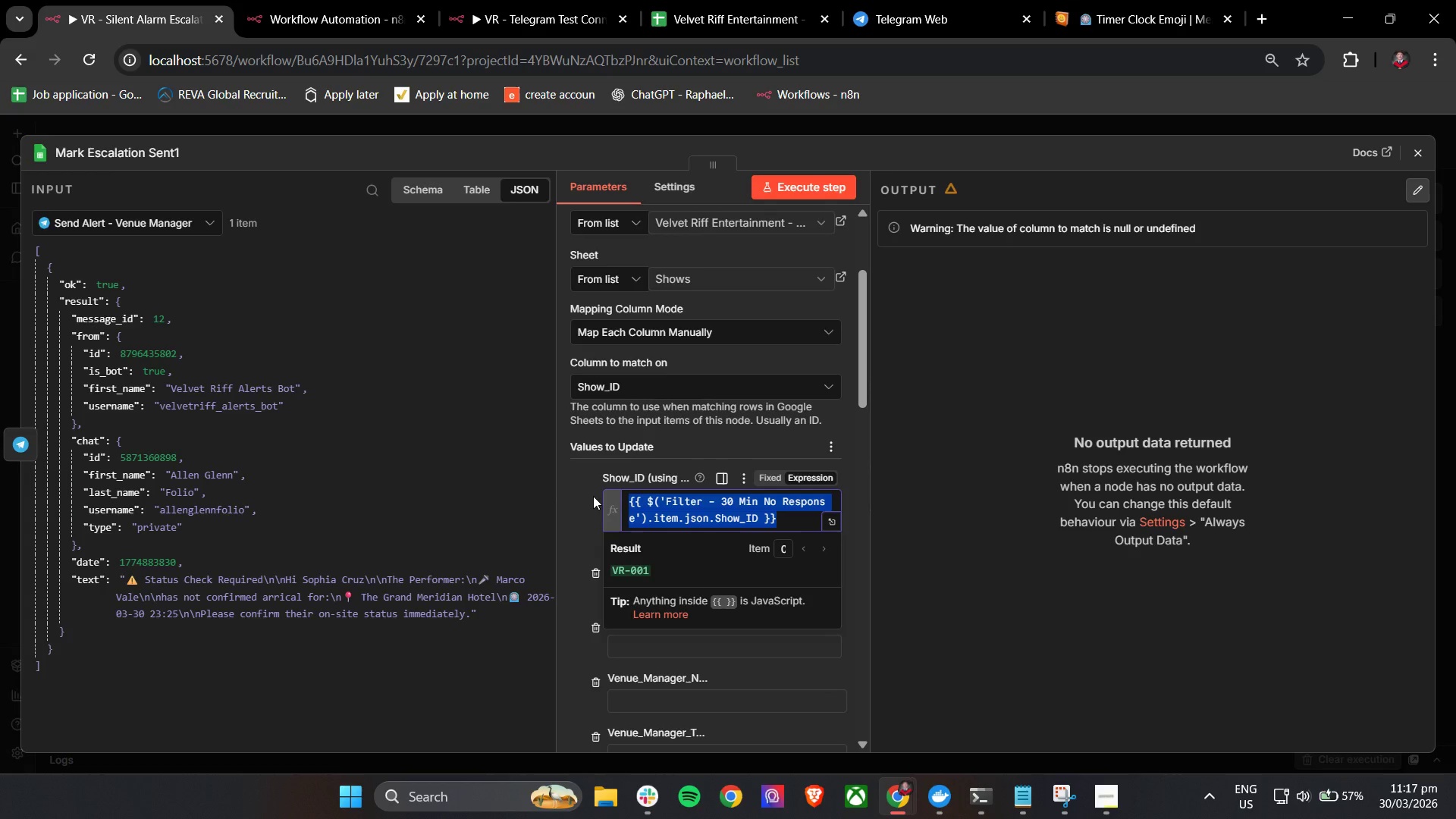 
key(Control+C)
 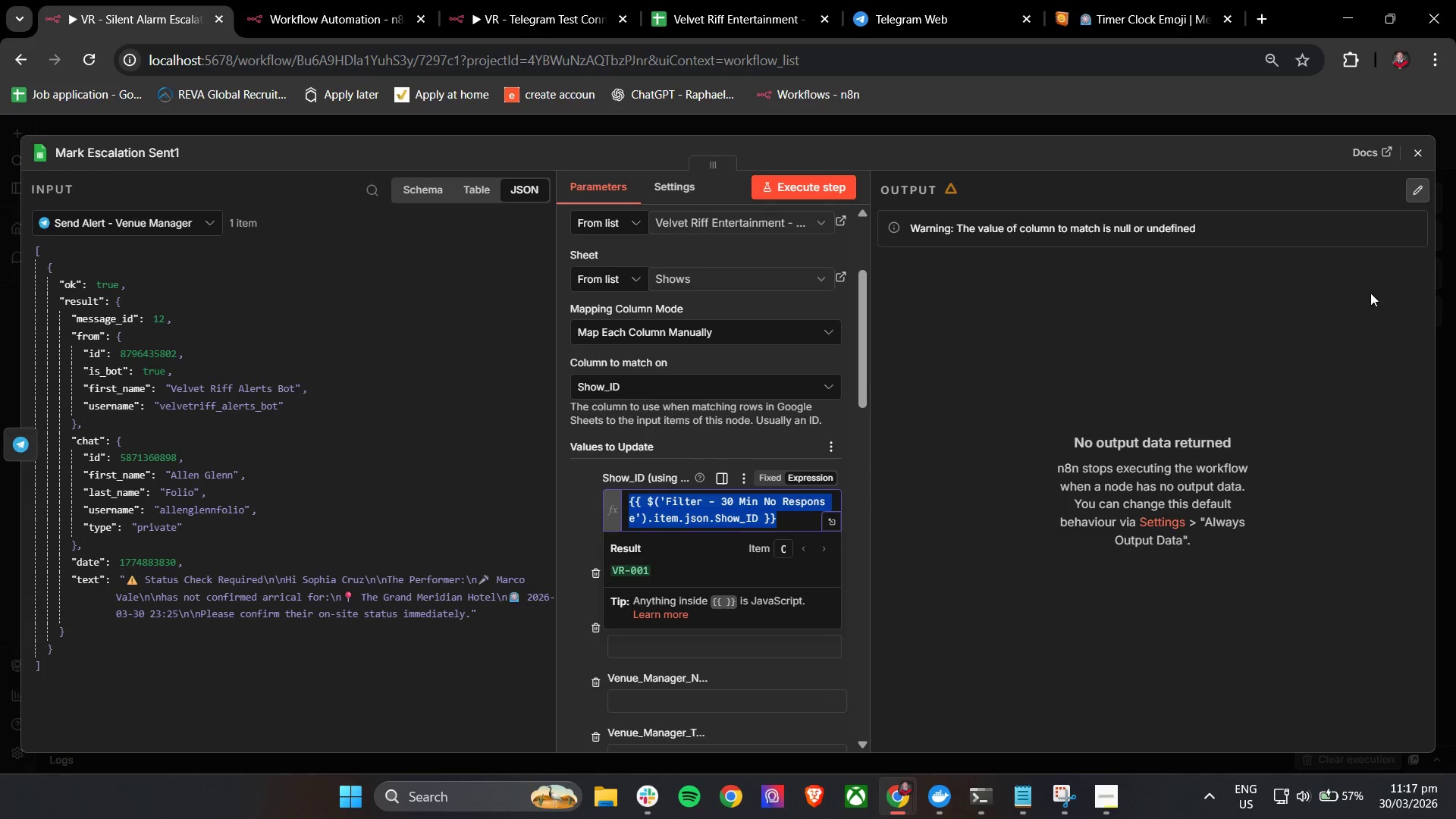 
key(Control+C)
 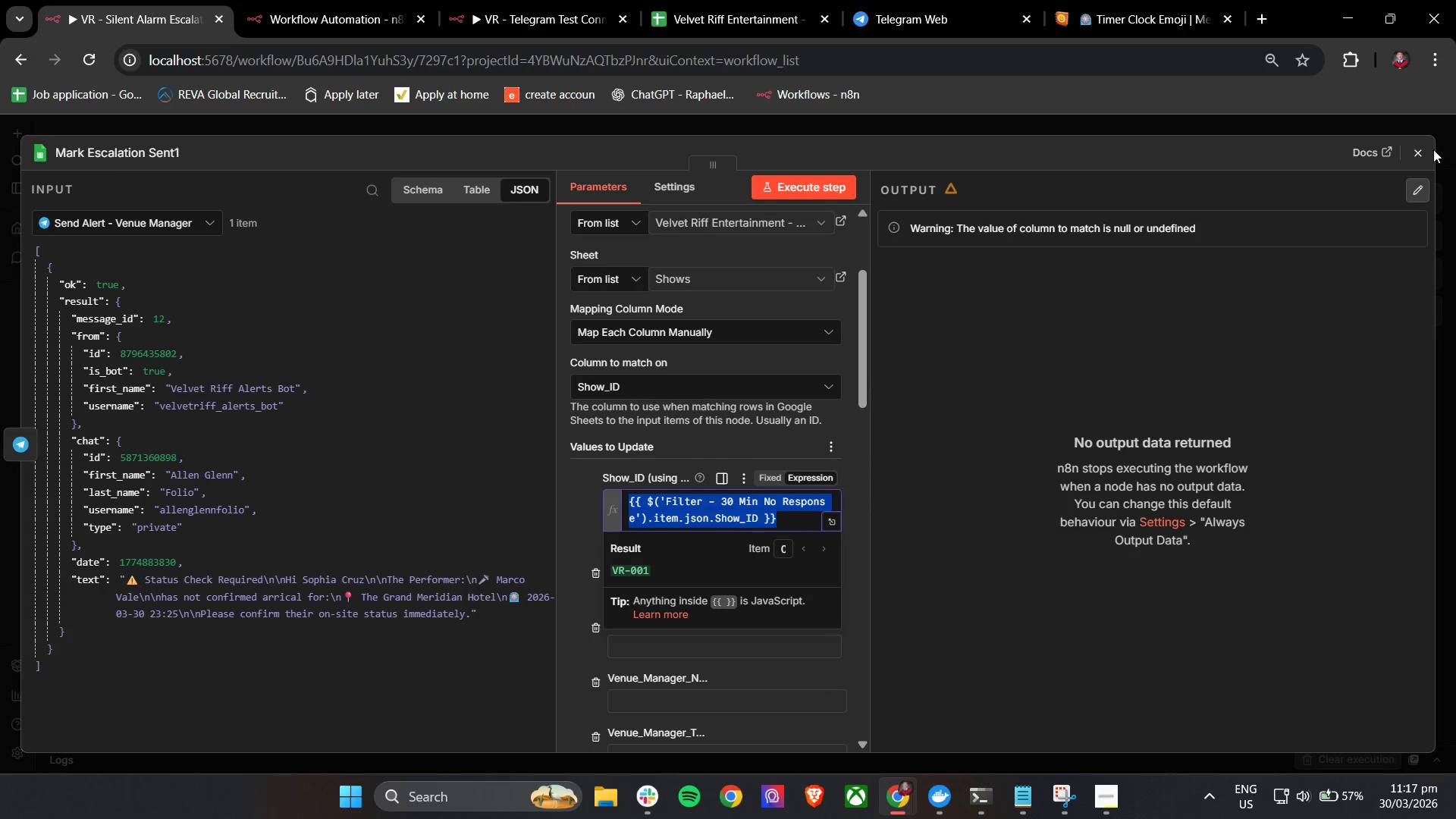 
left_click([1414, 141])
 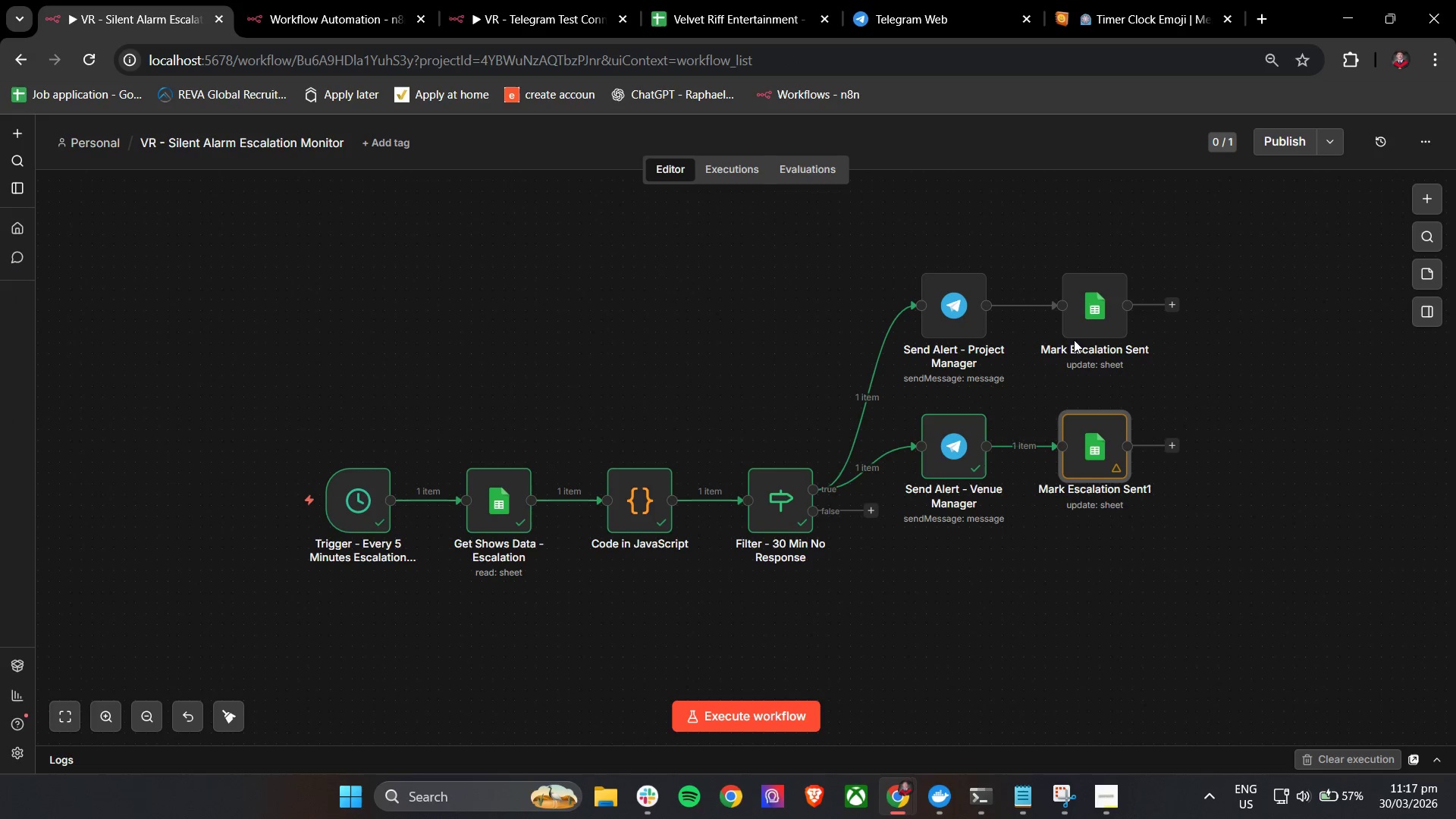 
double_click([1084, 309])
 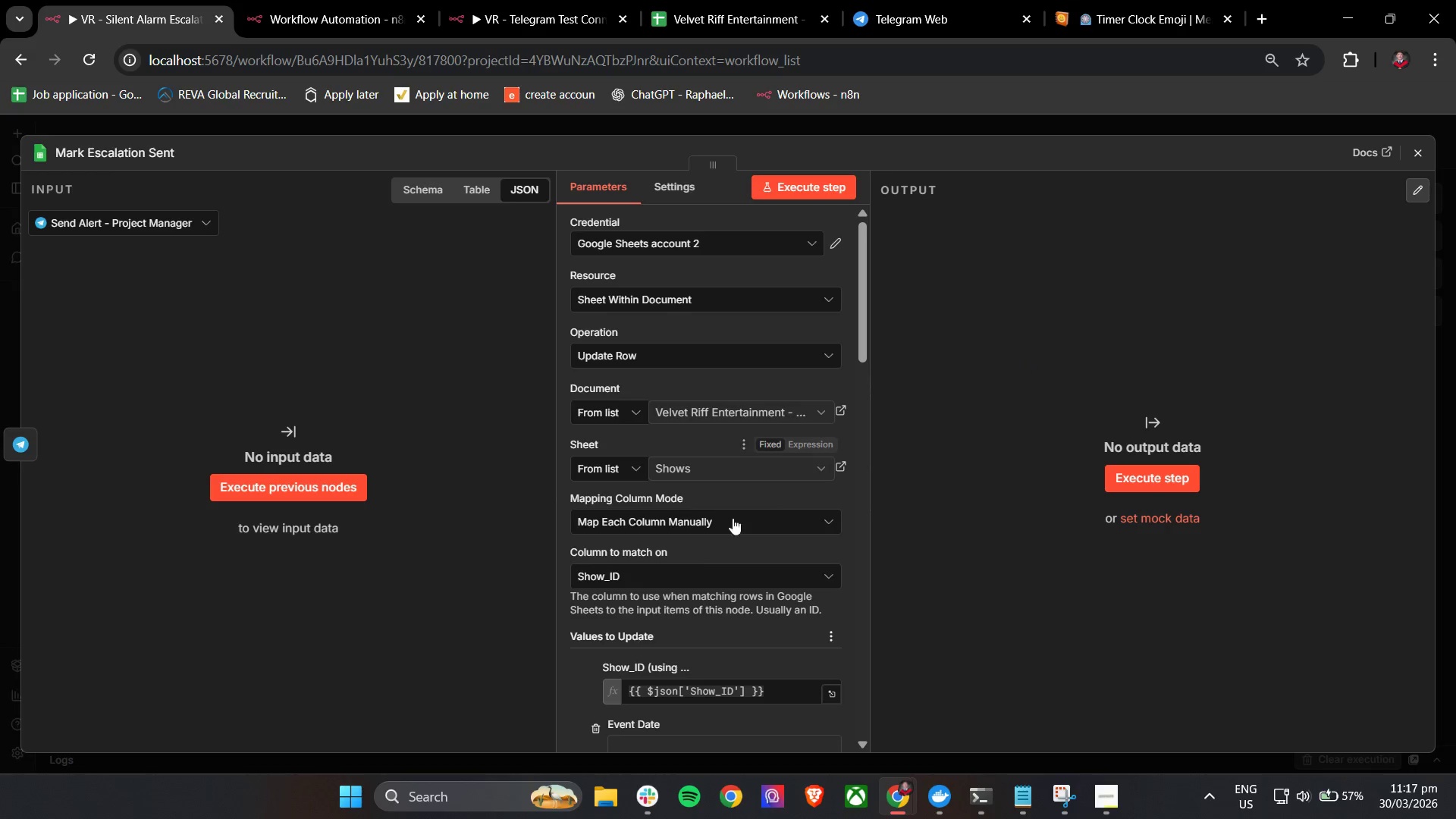 
scroll: coordinate [686, 566], scroll_direction: down, amount: 2.0
 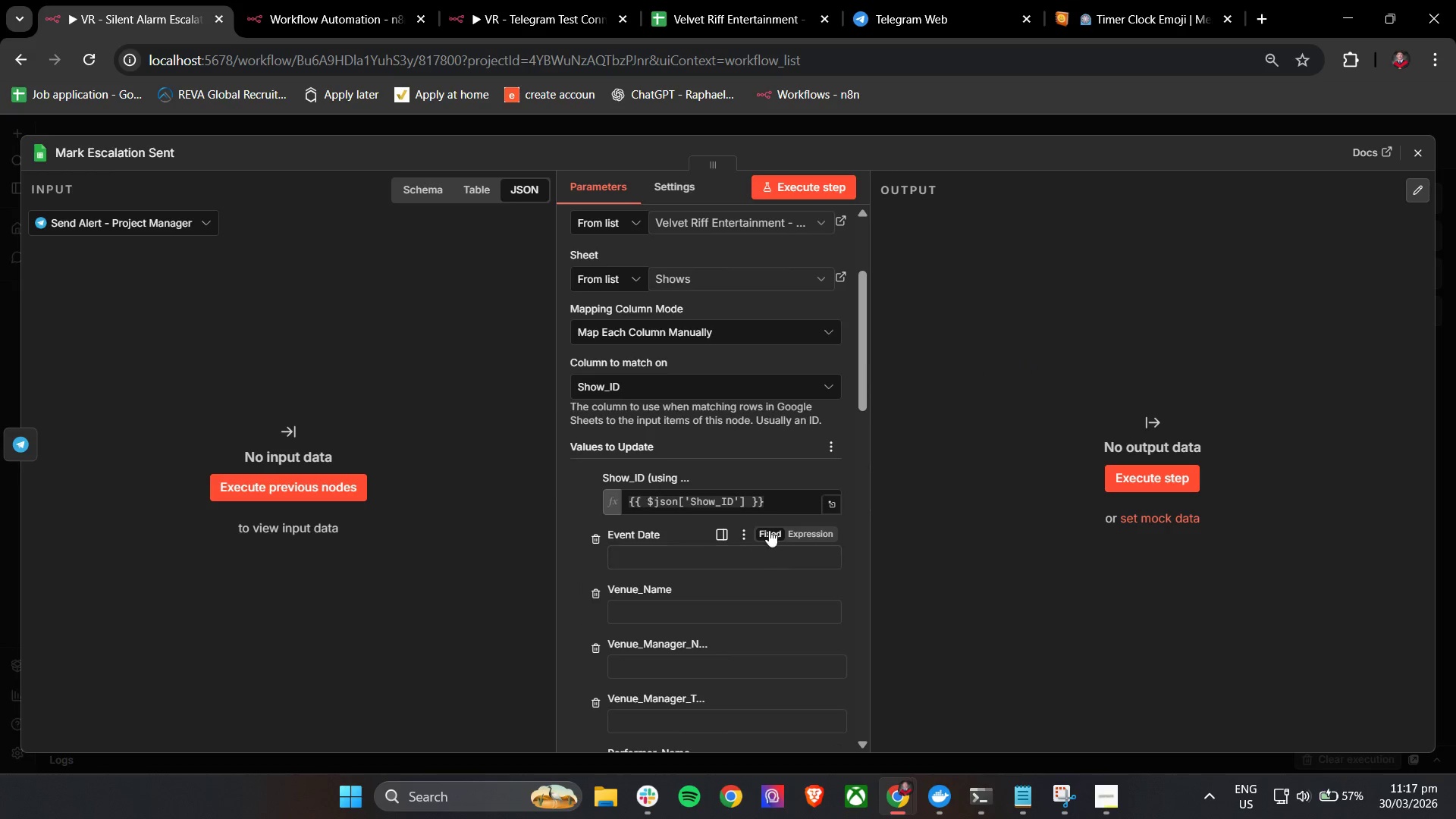 
left_click([783, 499])
 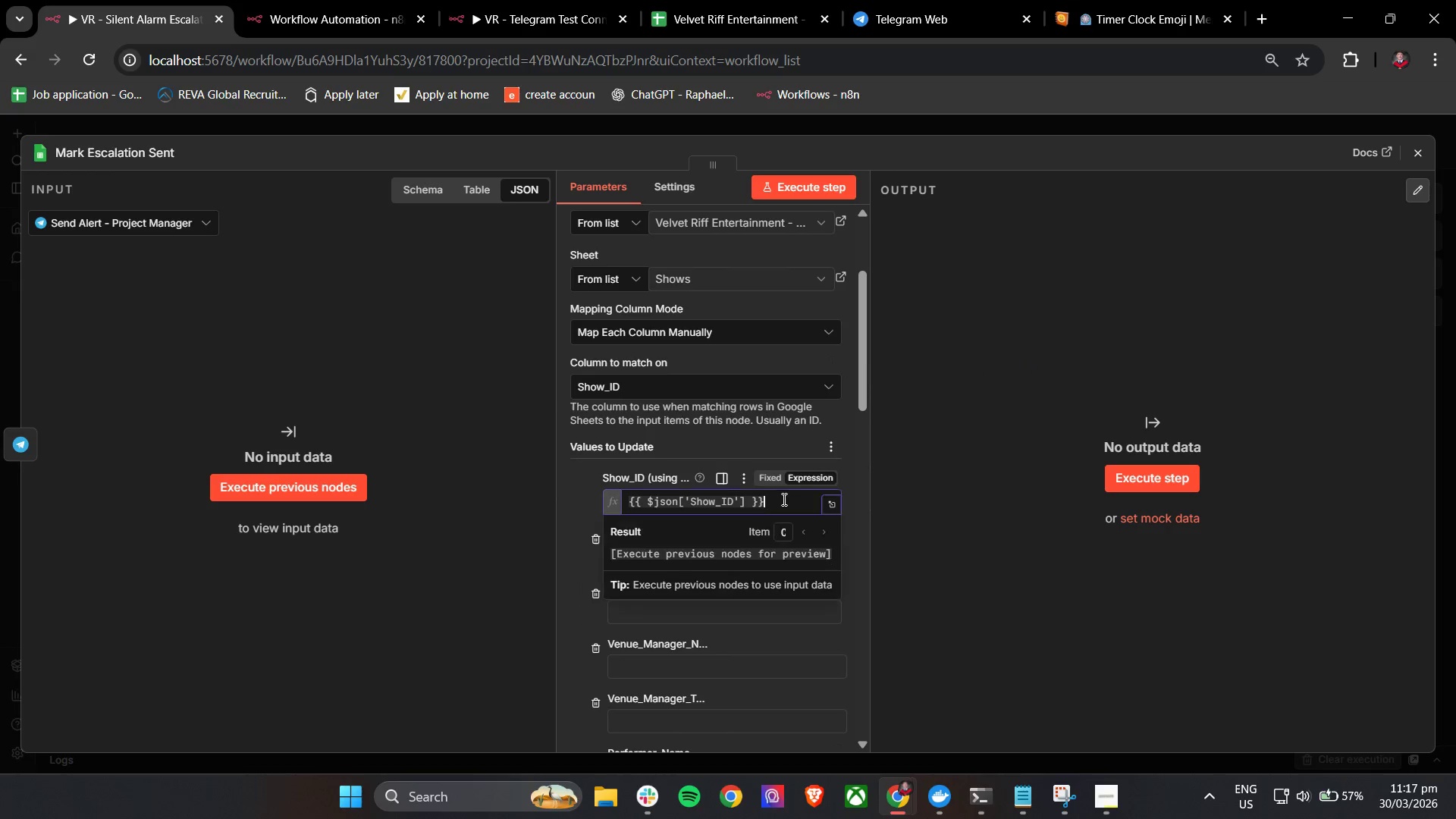 
key(Control+A)
 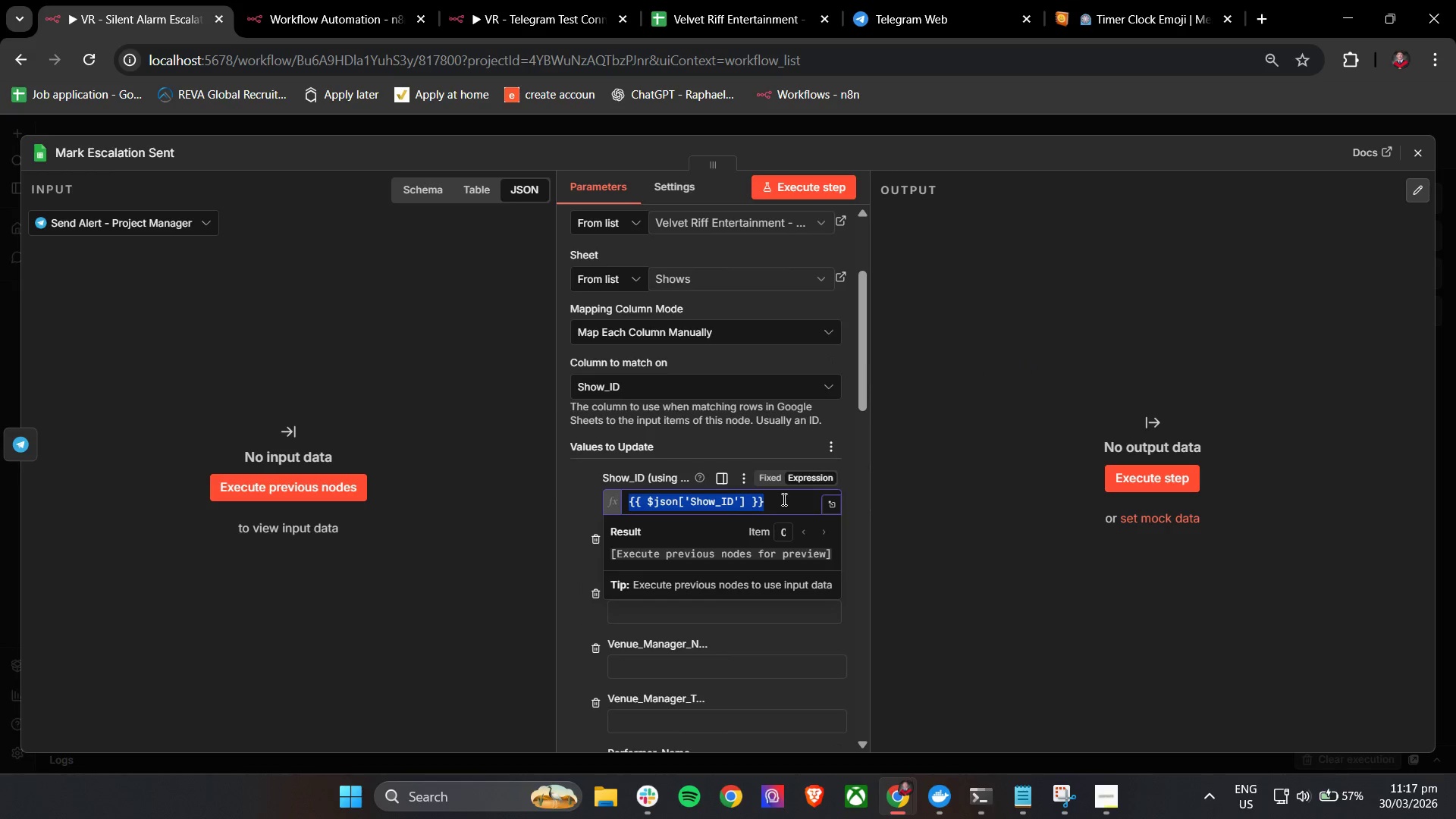 
key(Control+V)
 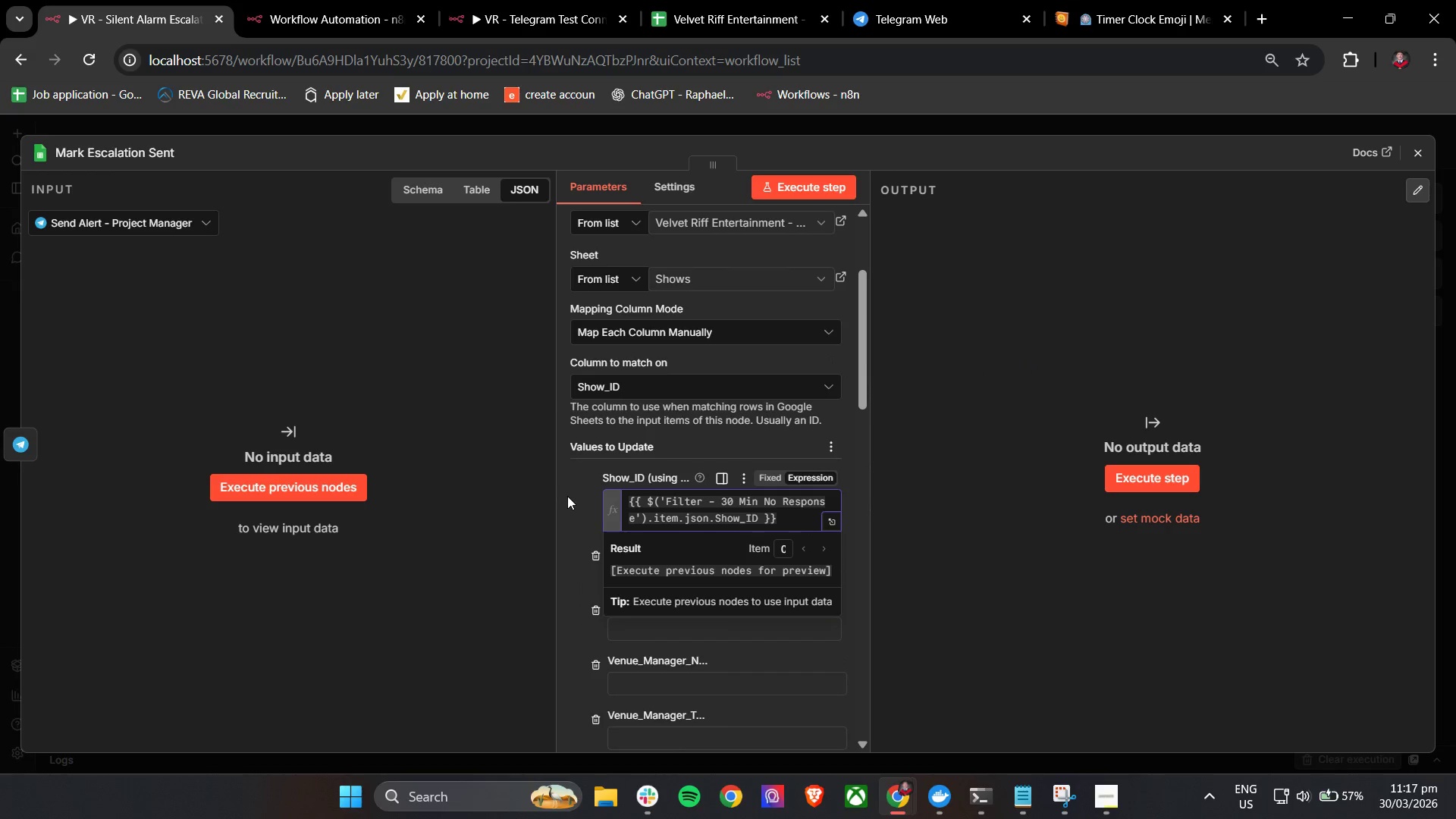 
left_click([561, 490])
 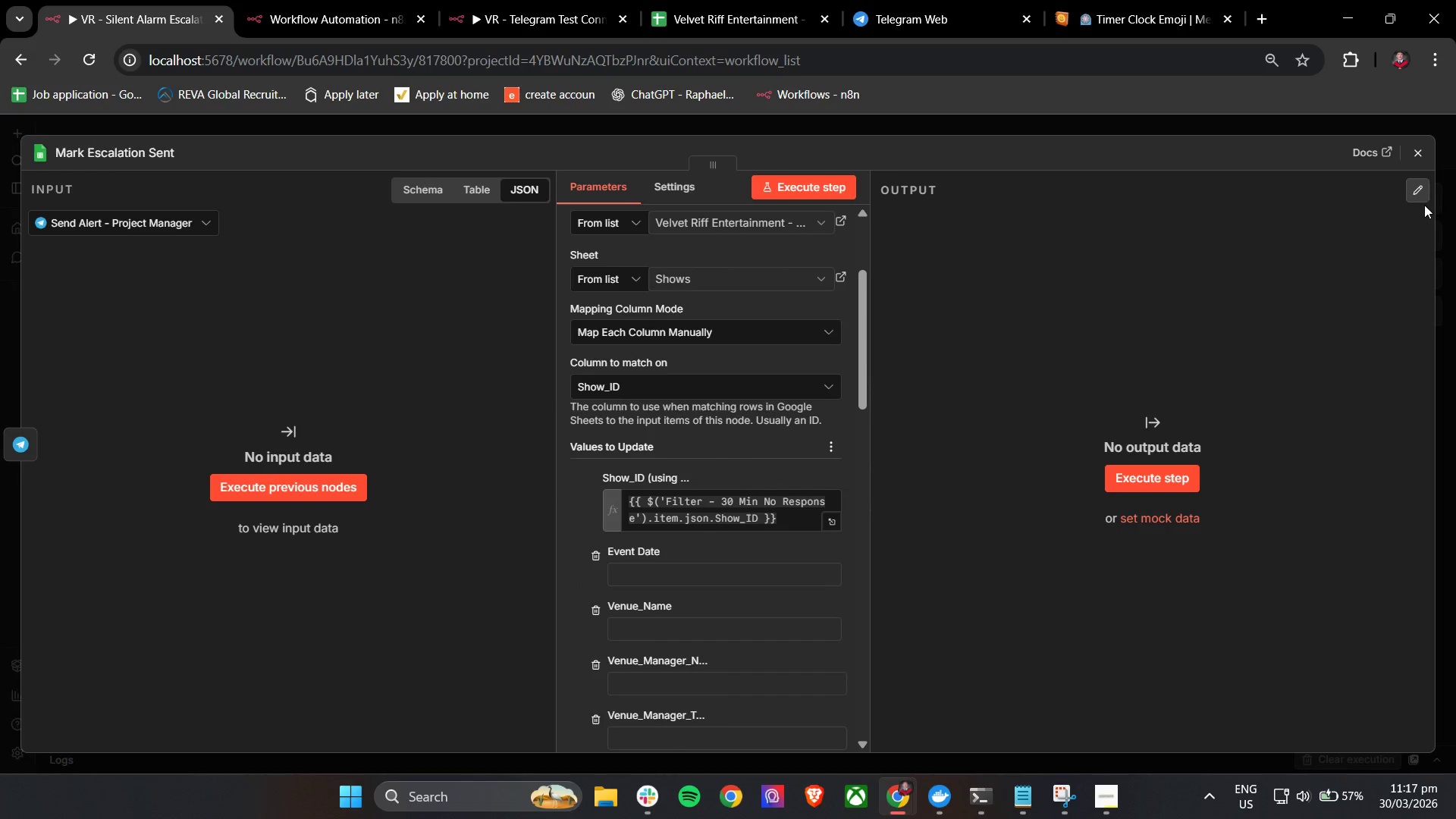 
left_click([1417, 161])
 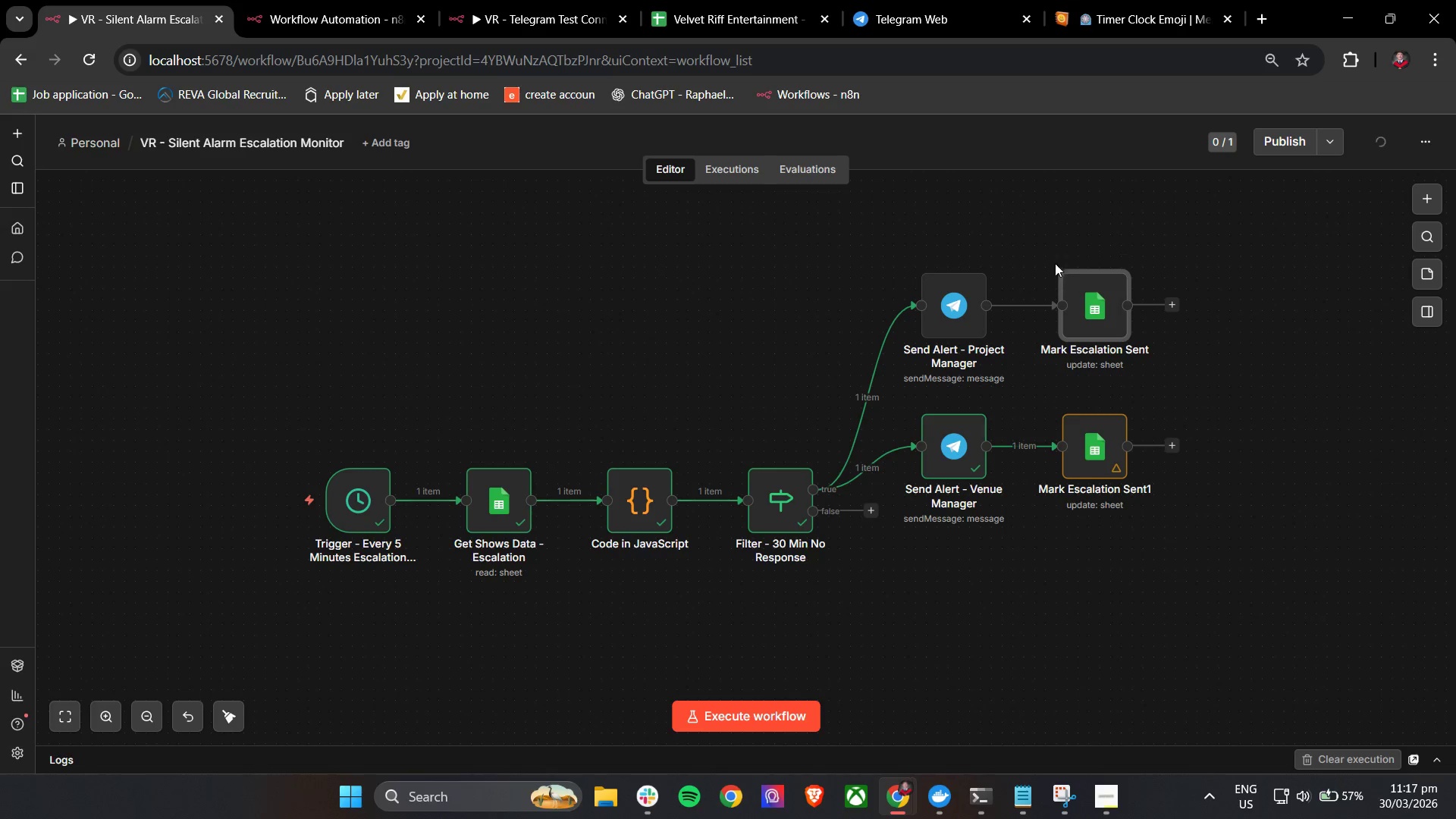 
left_click([1064, 259])
 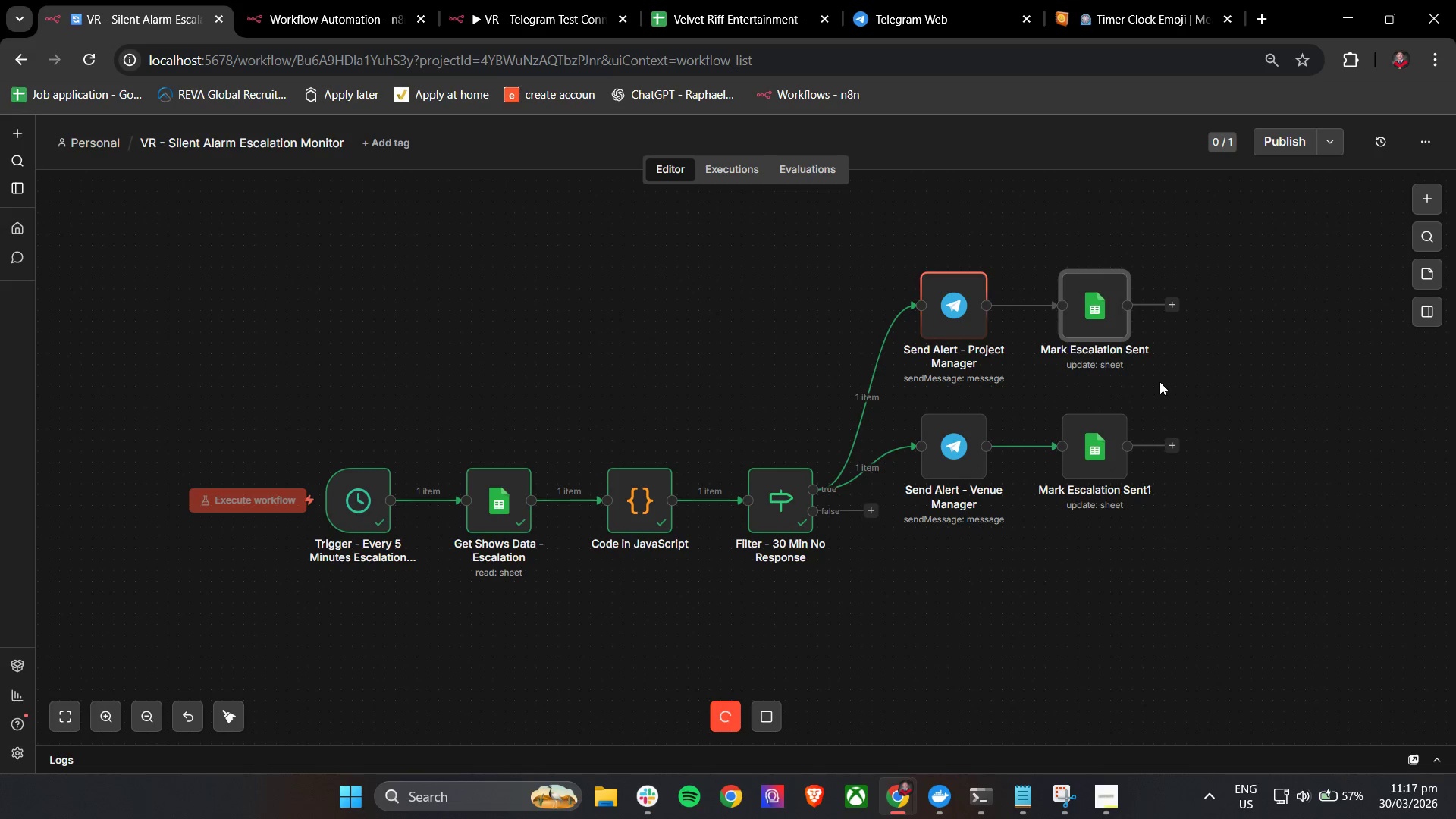 
wait(8.38)
 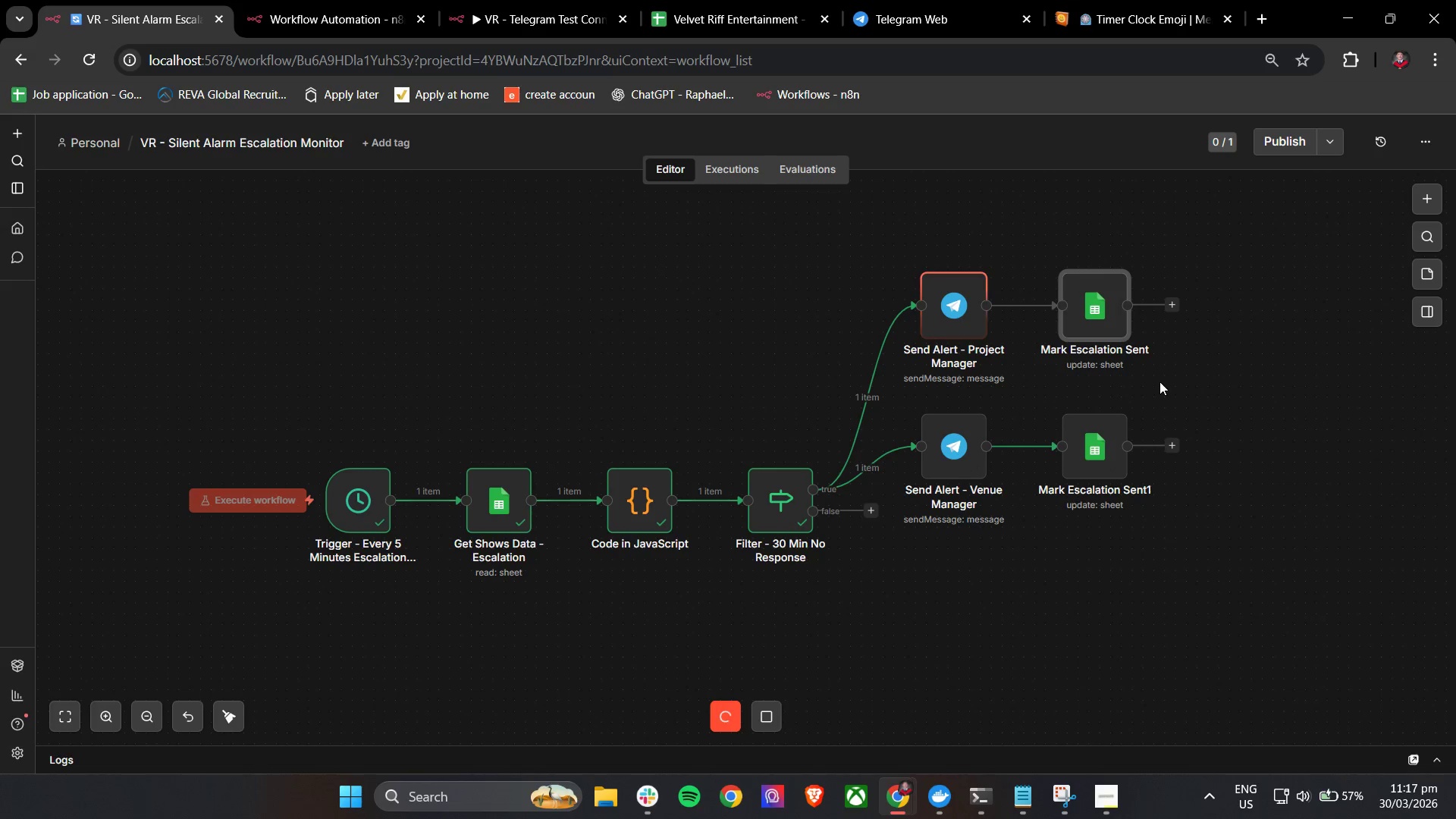 
left_click([964, 0])
 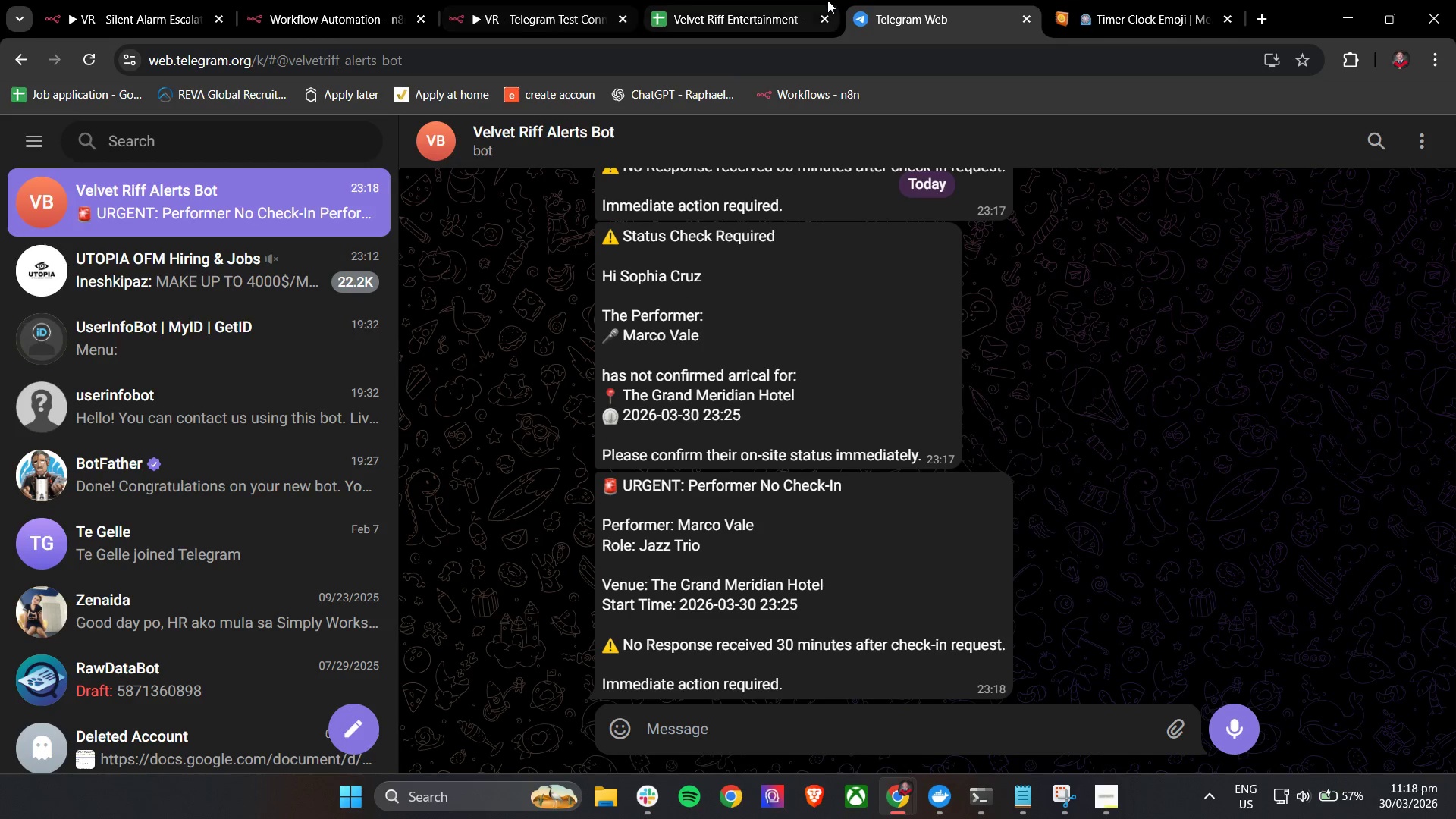 
left_click([120, 0])
 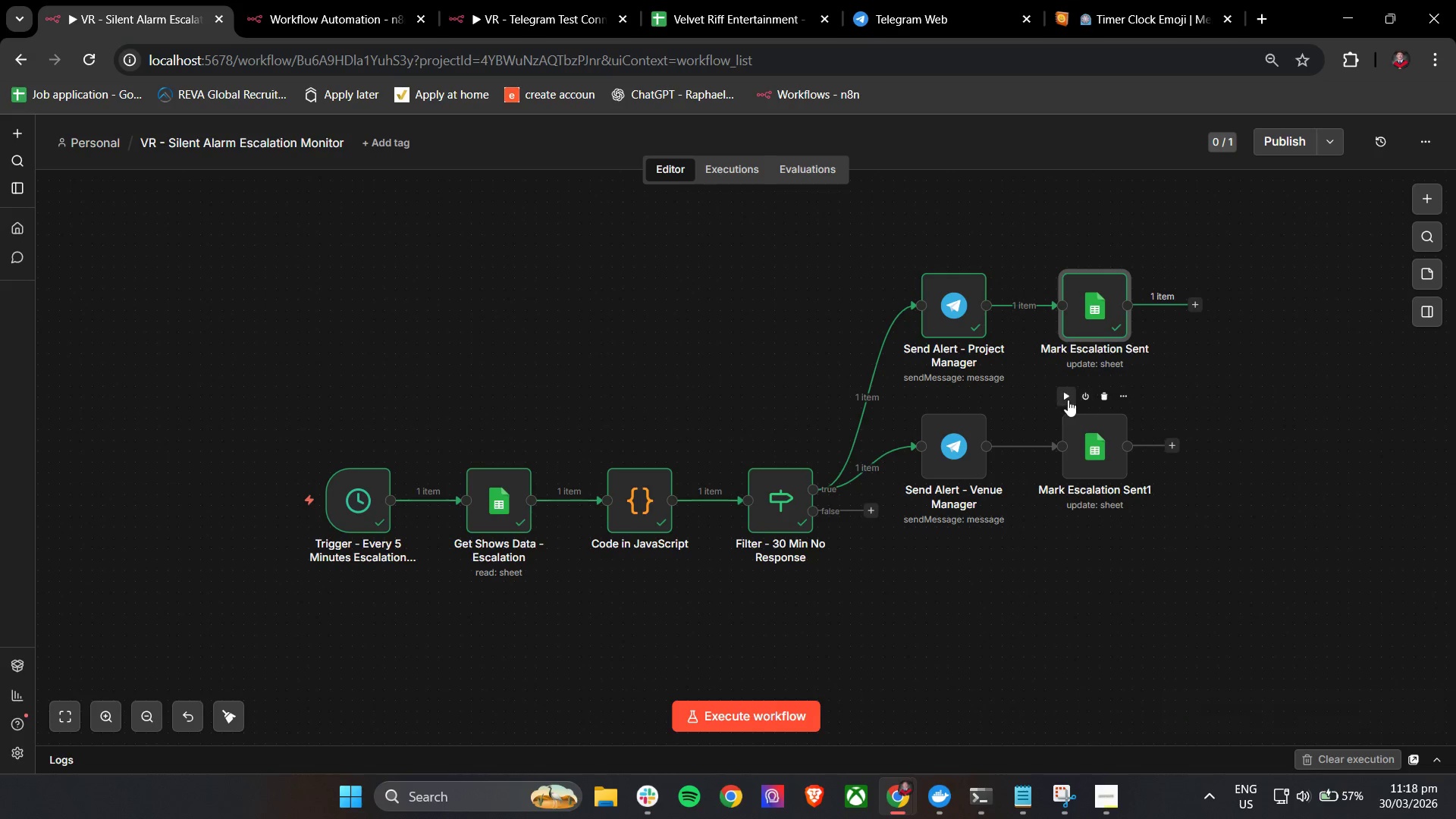 
left_click([1065, 400])
 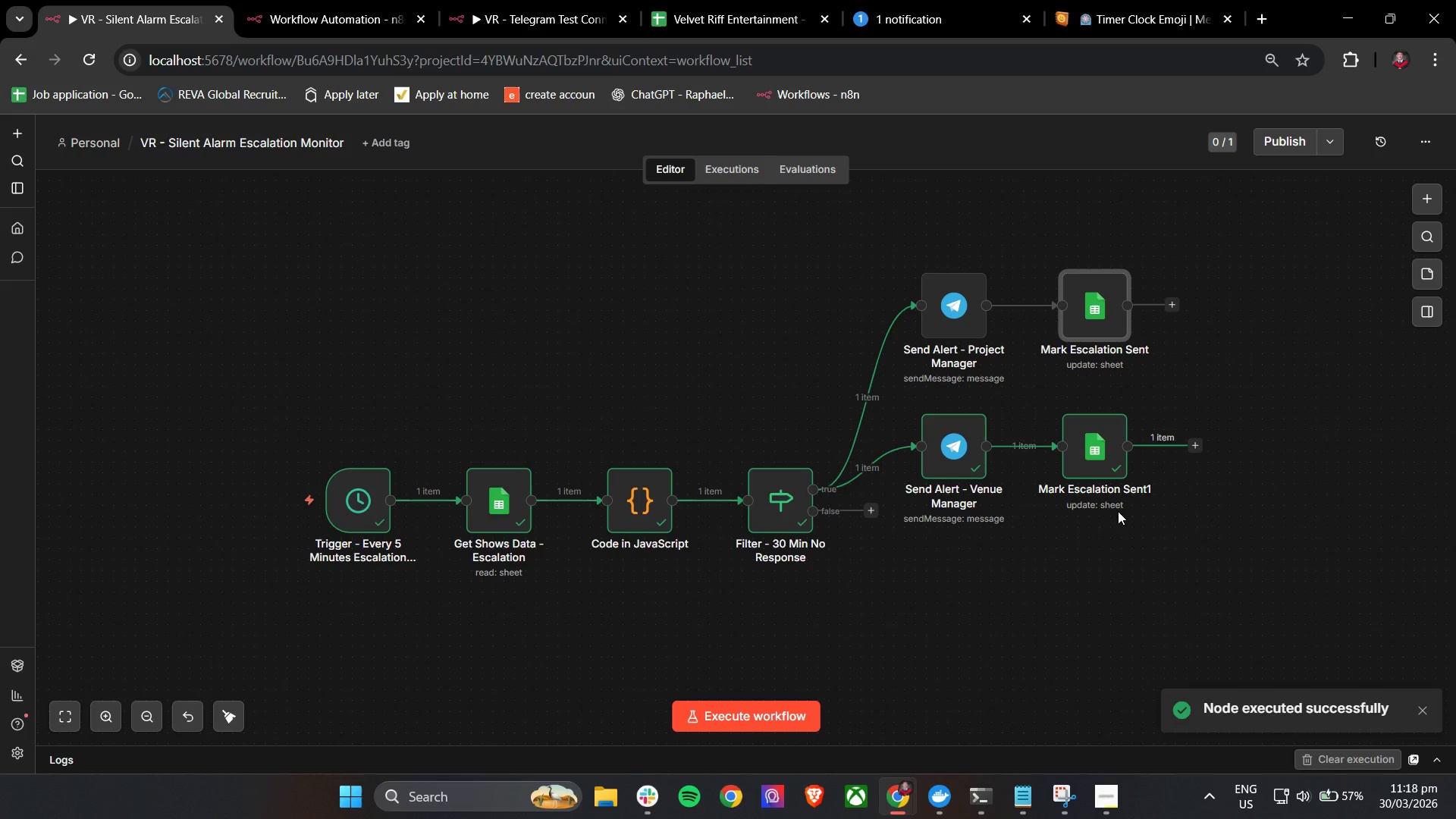 
wait(9.88)
 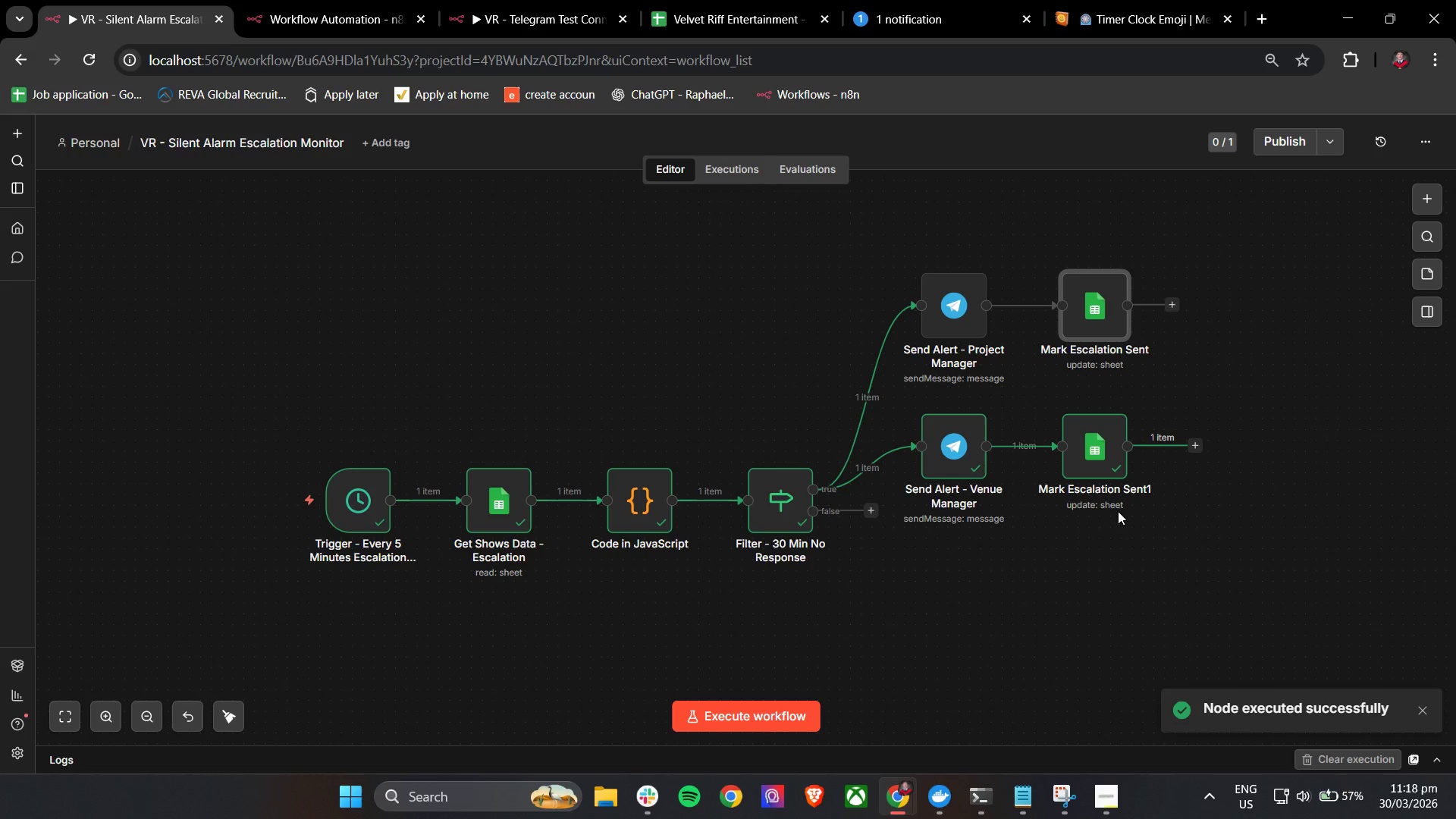 
left_click_drag(start_coordinate=[650, 735], to_coordinate=[827, 714])
 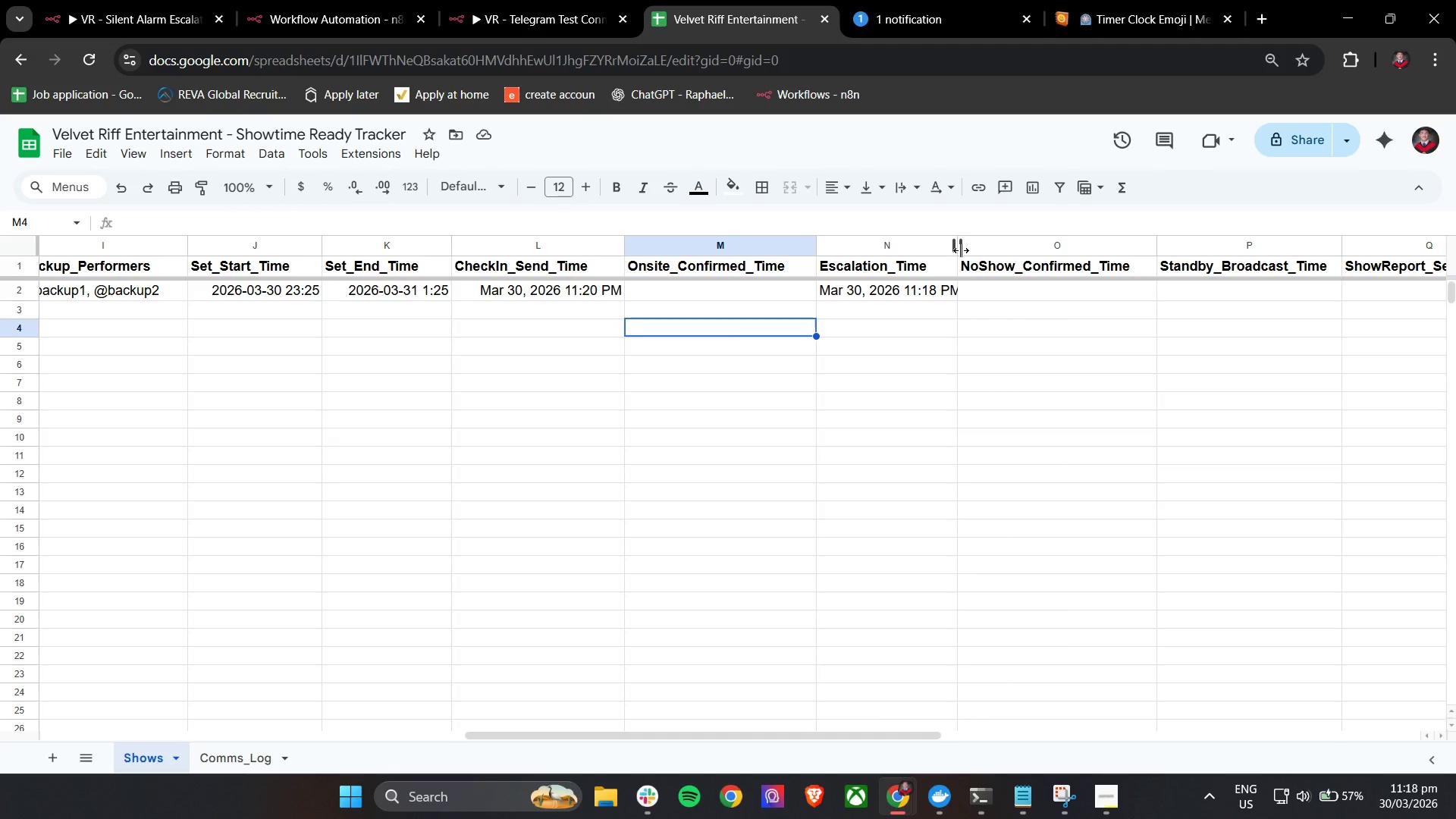 
left_click_drag(start_coordinate=[961, 249], to_coordinate=[986, 248])
 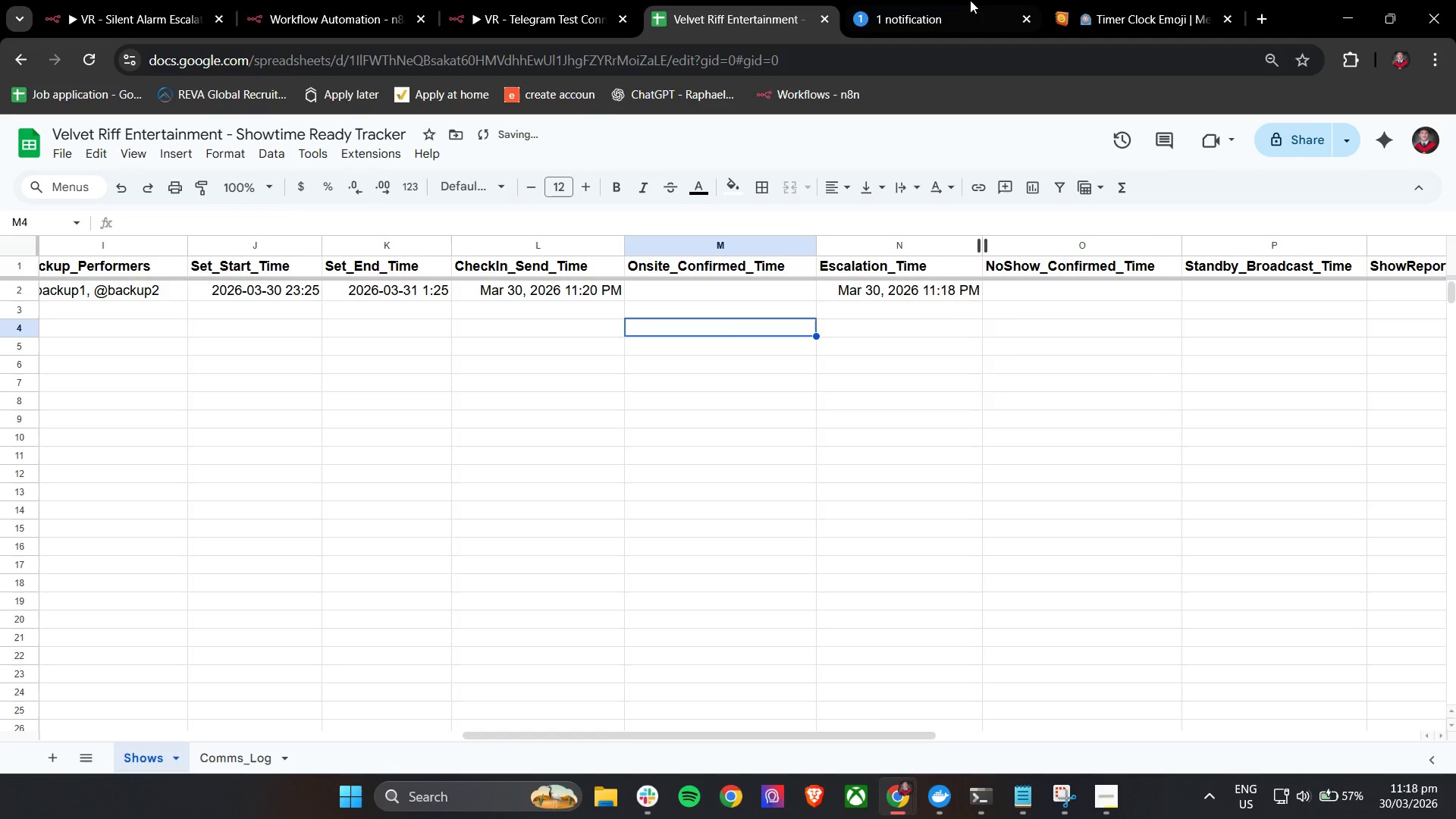 
left_click([968, 0])
 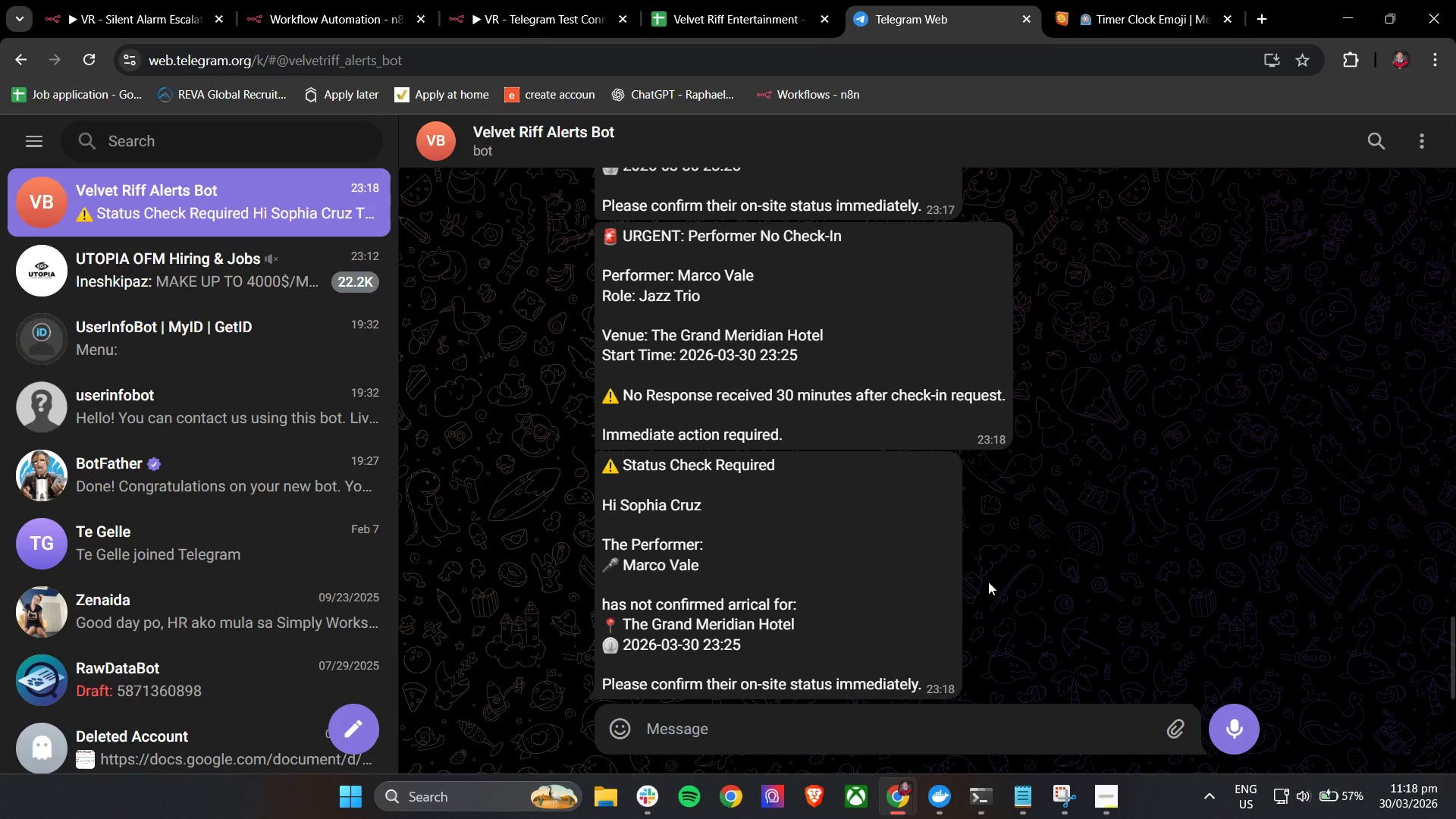 
wait(15.75)
 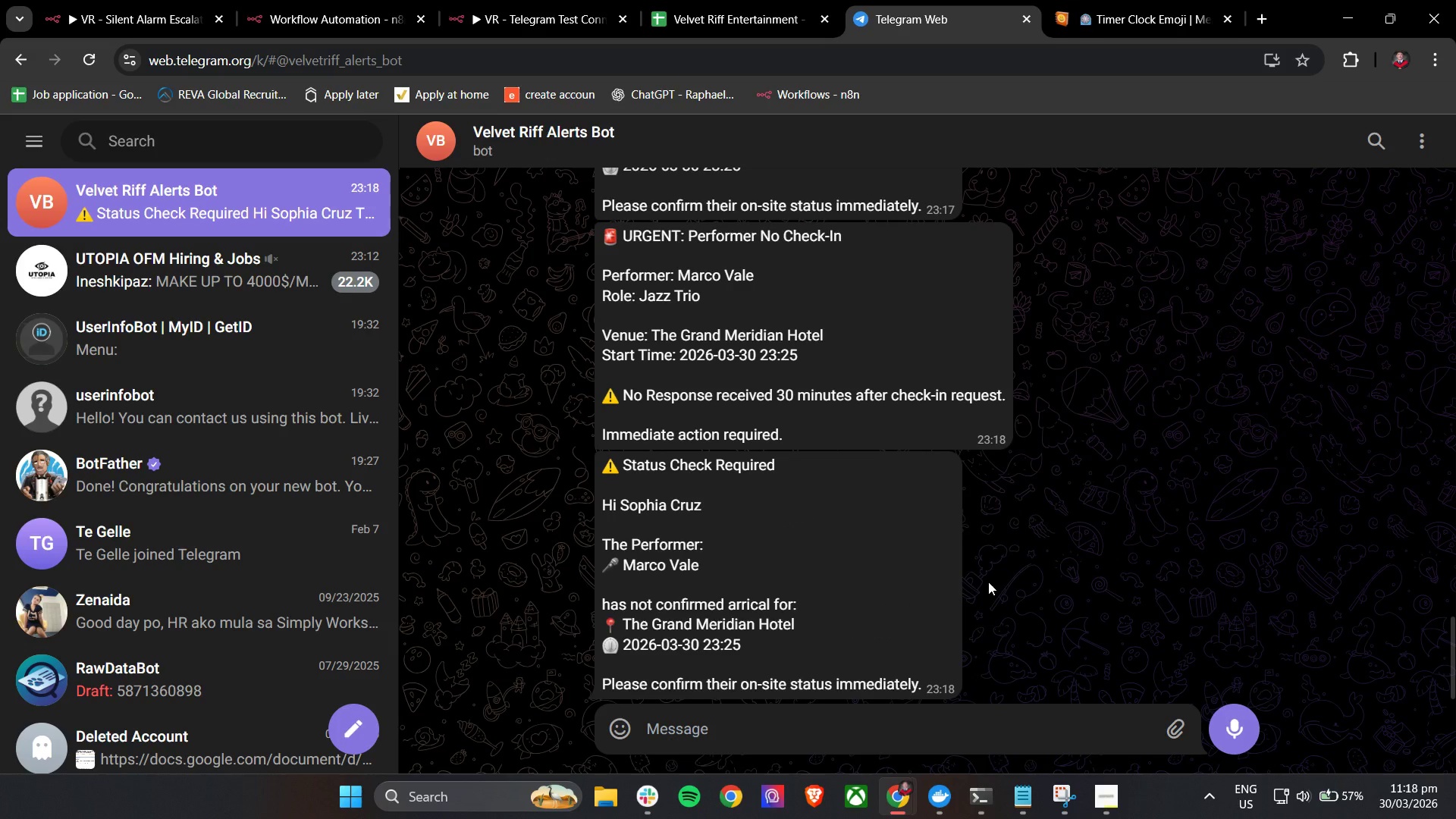 
left_click([748, 0])
 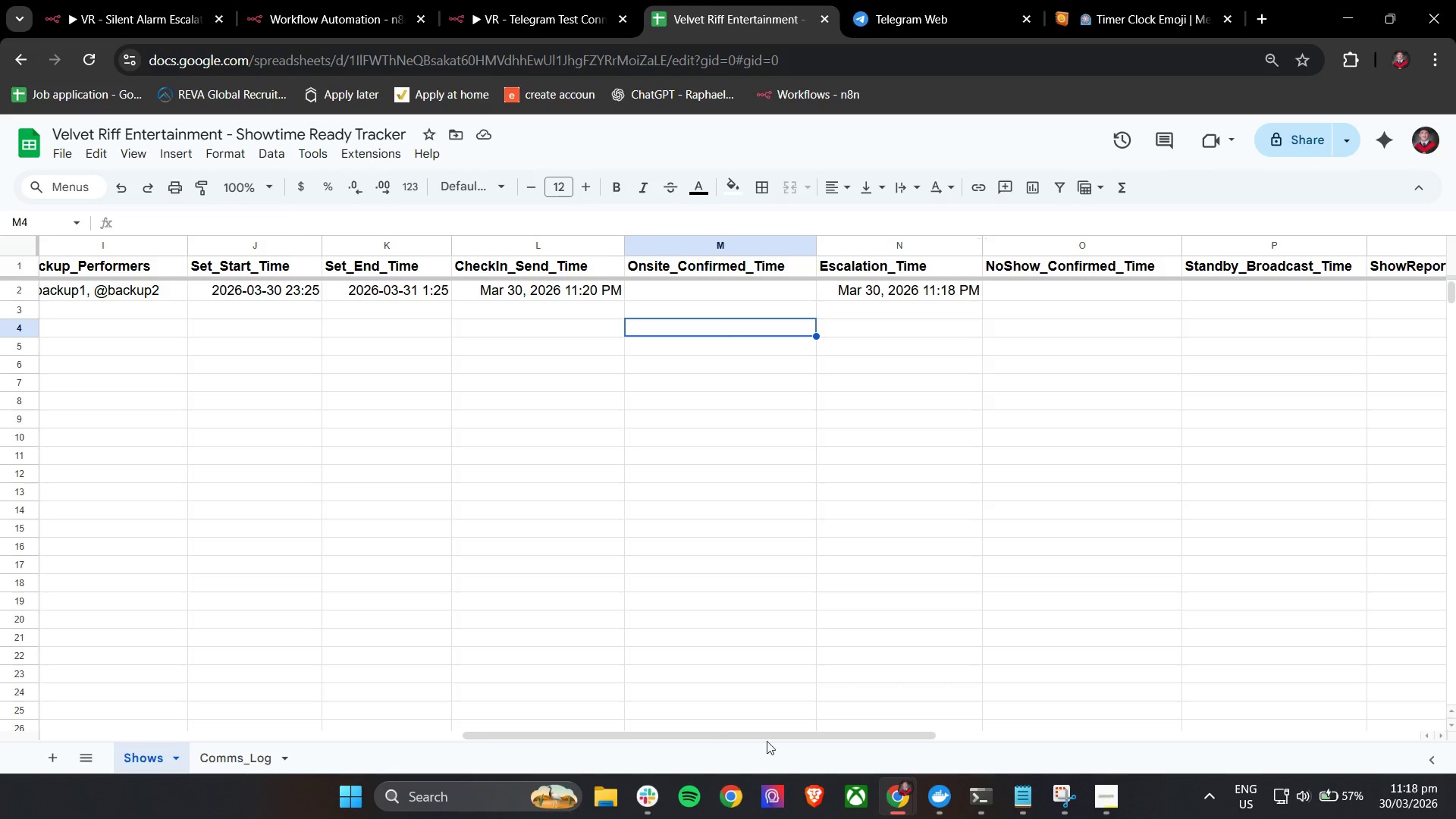 
left_click_drag(start_coordinate=[767, 739], to_coordinate=[1029, 664])
 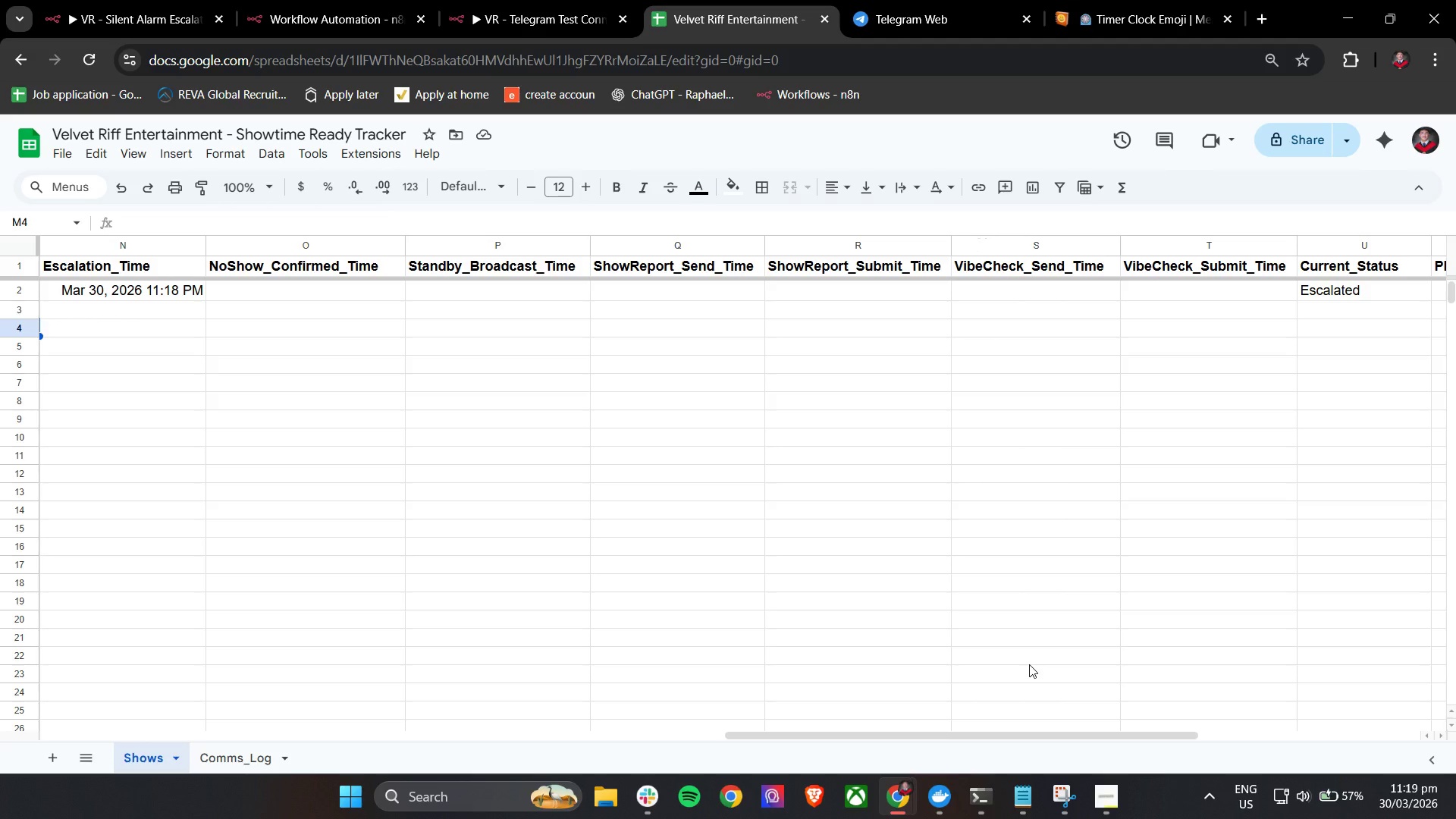 
wait(23.97)
 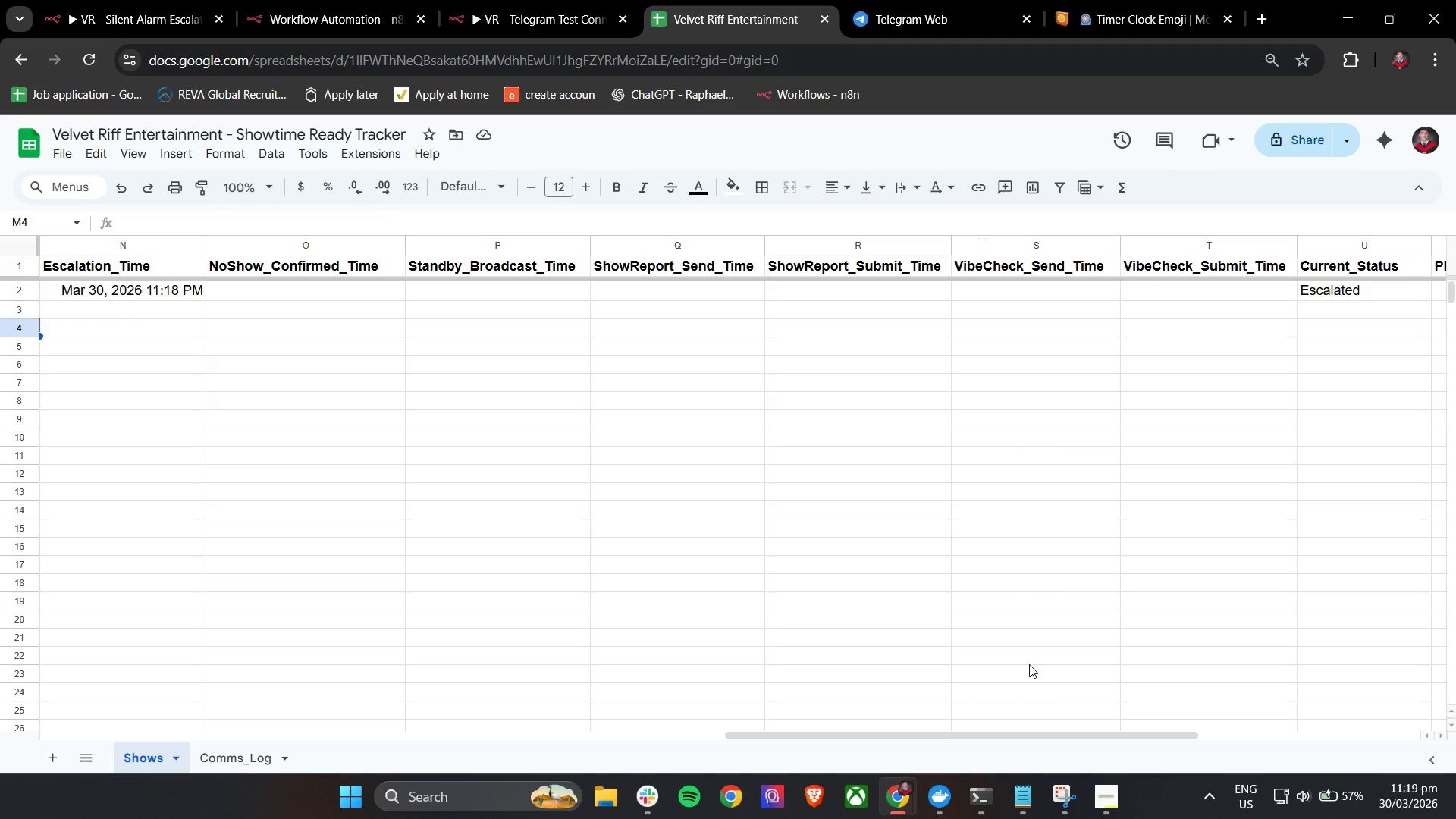 
left_click_drag(start_coordinate=[814, 733], to_coordinate=[403, 676])
 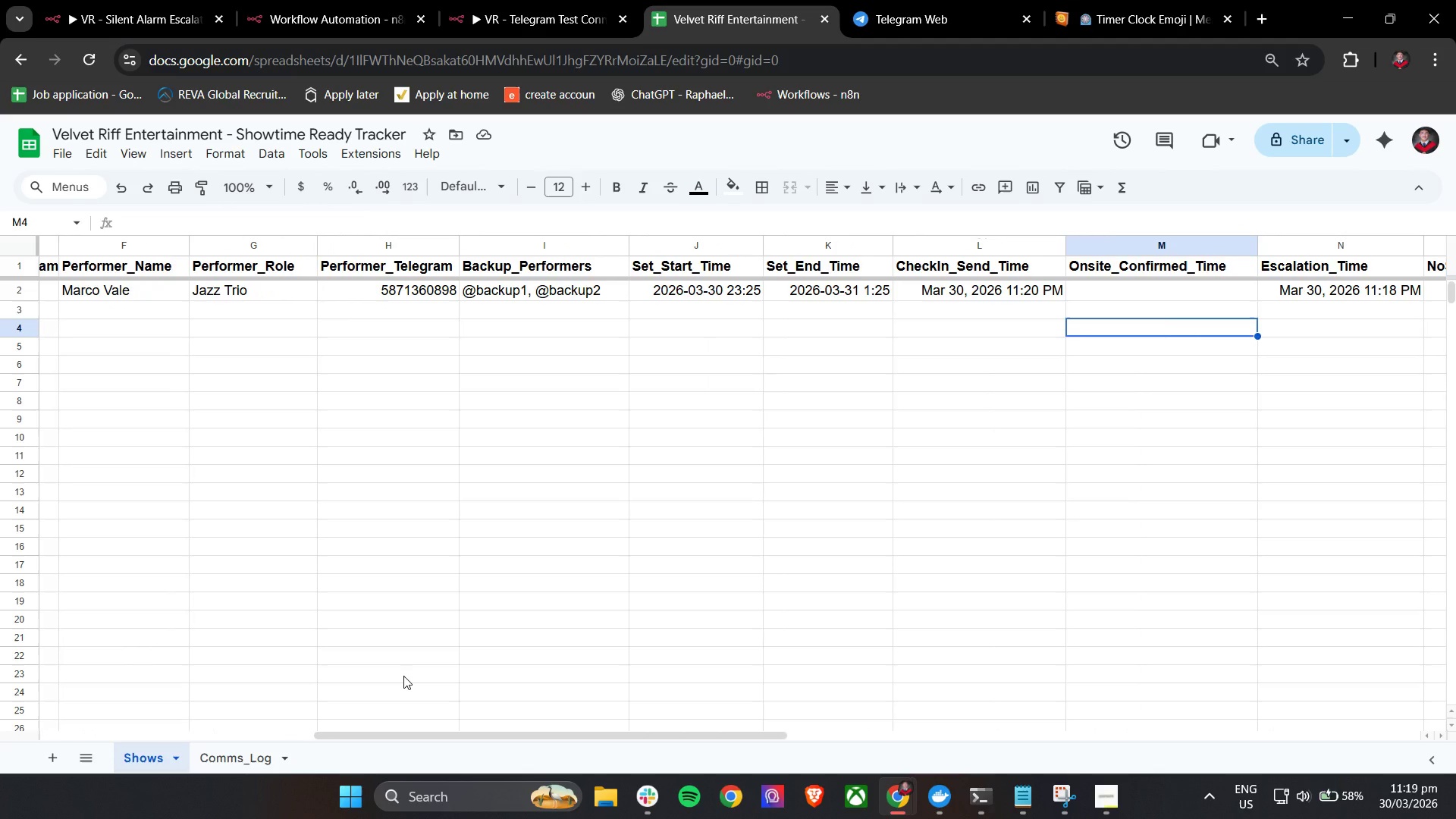 
wait(5.53)
 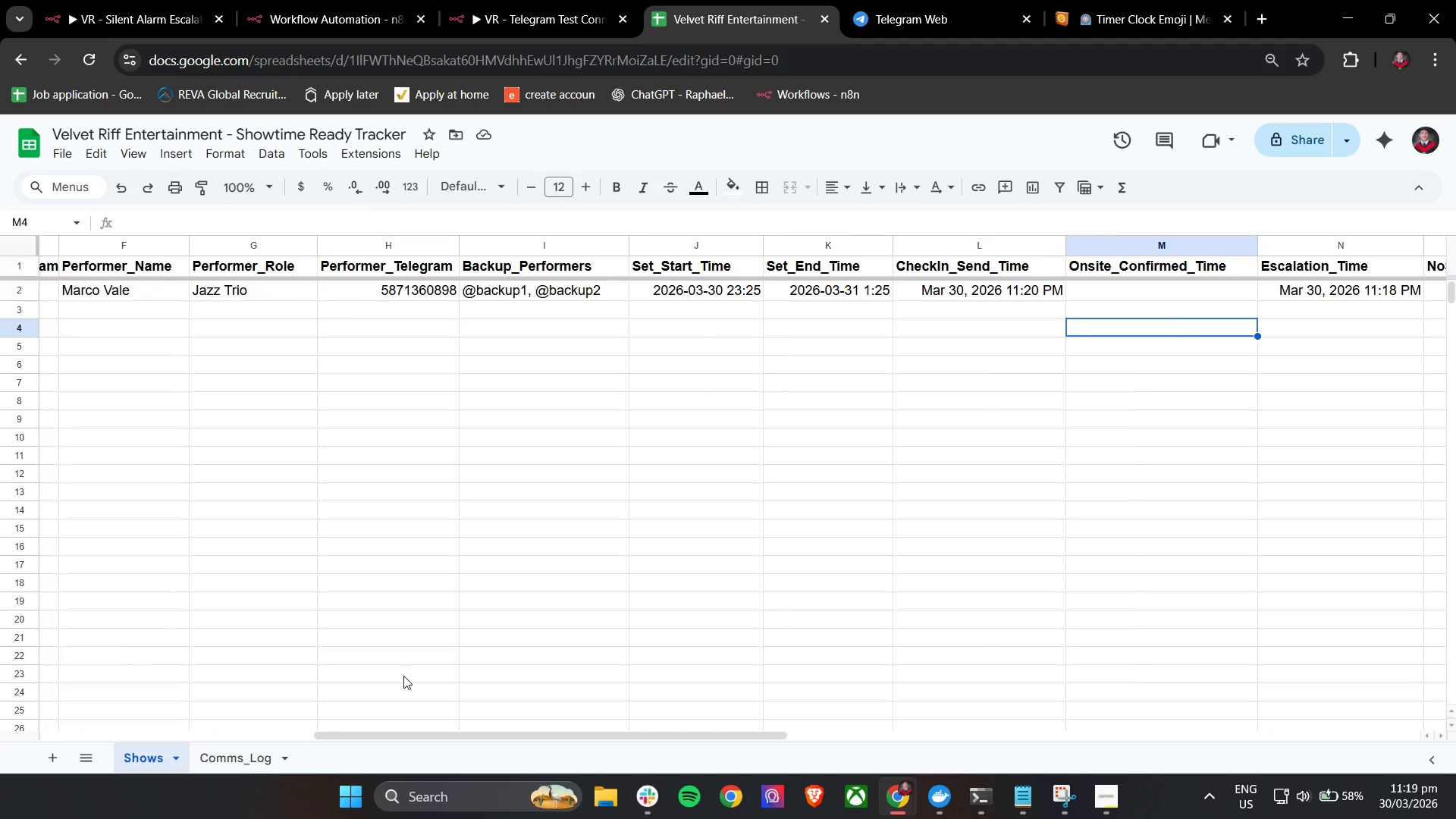 
left_click([127, 0])